 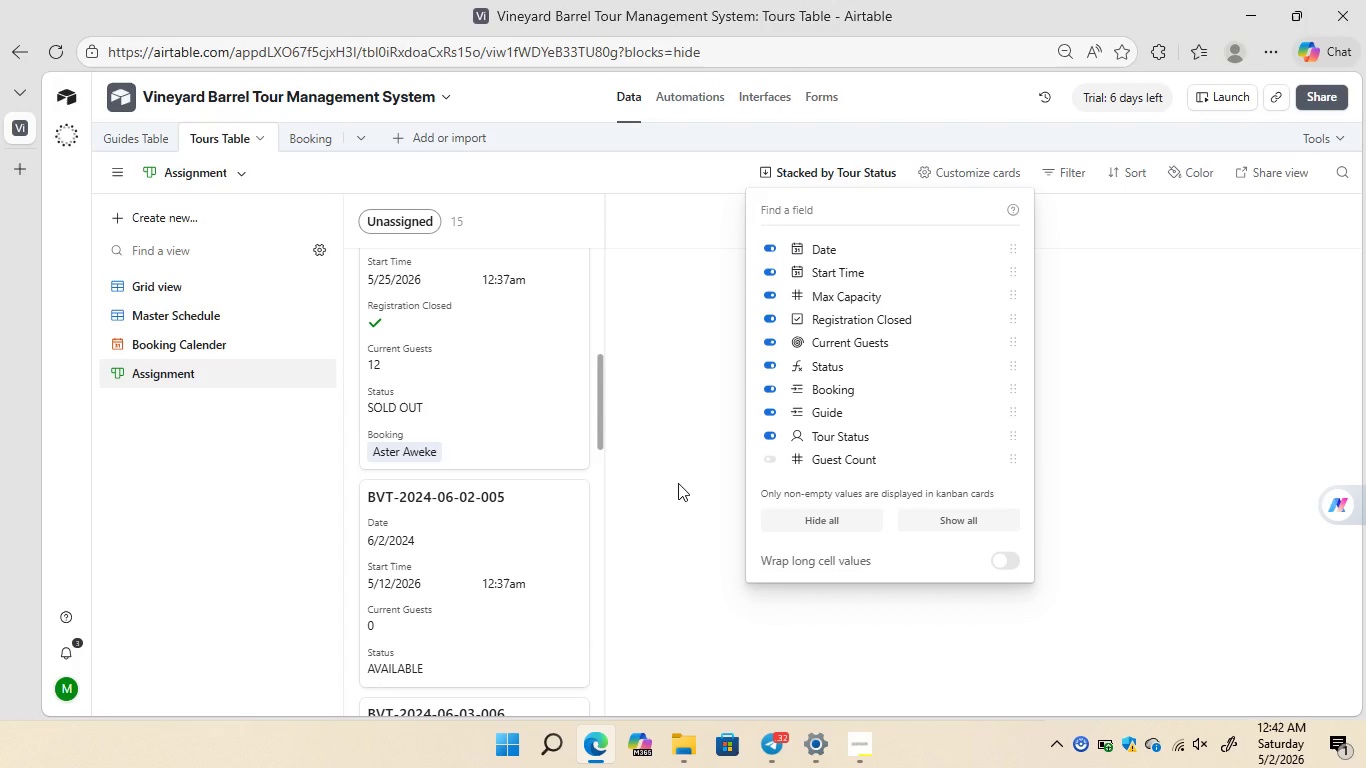 
left_click([796, 409])
 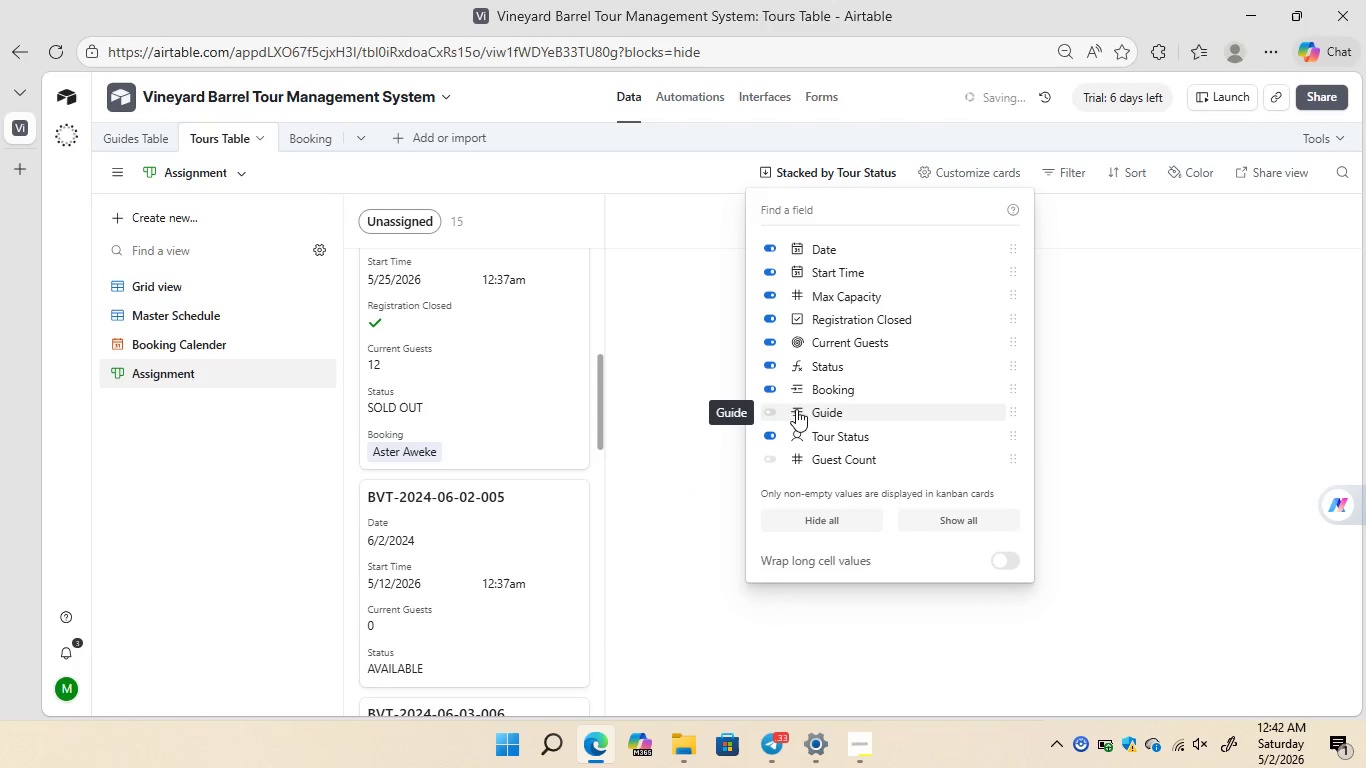 
left_click([796, 409])
 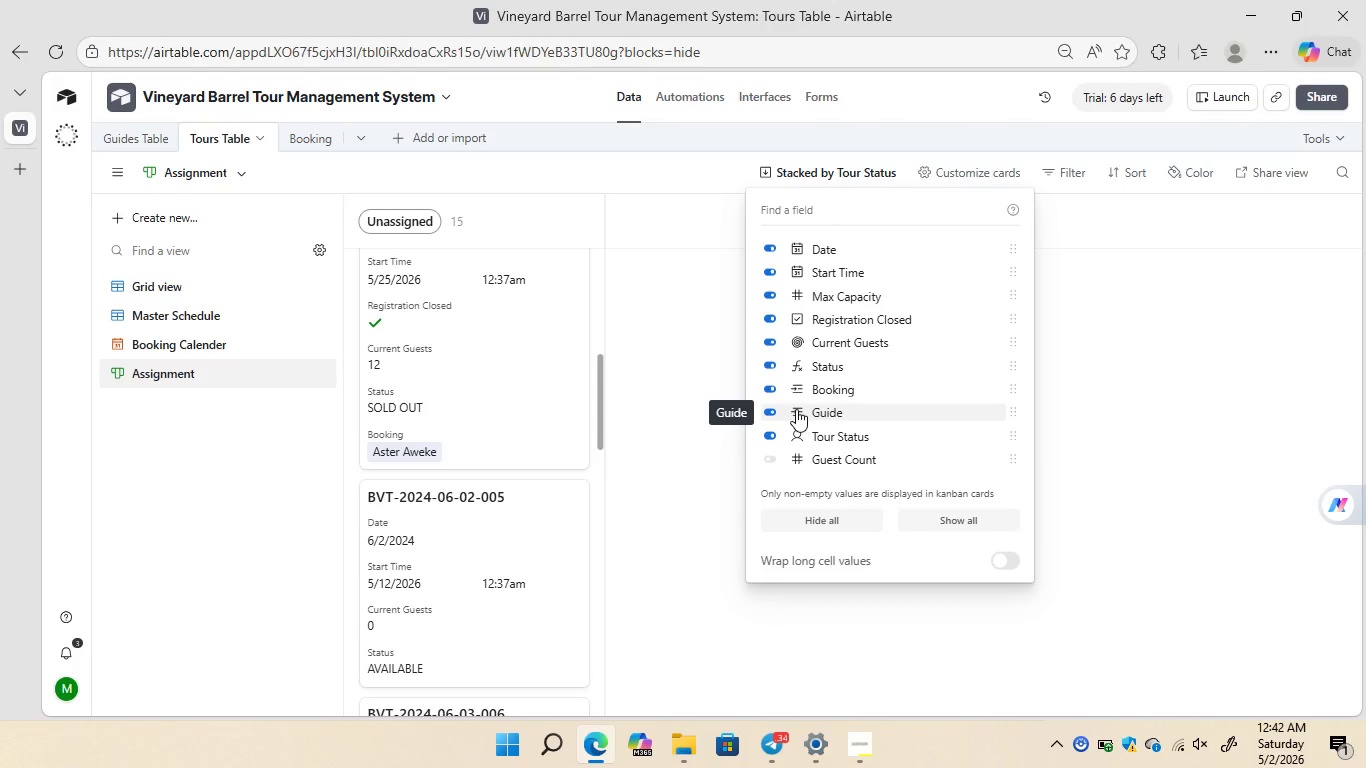 
wait(13.62)
 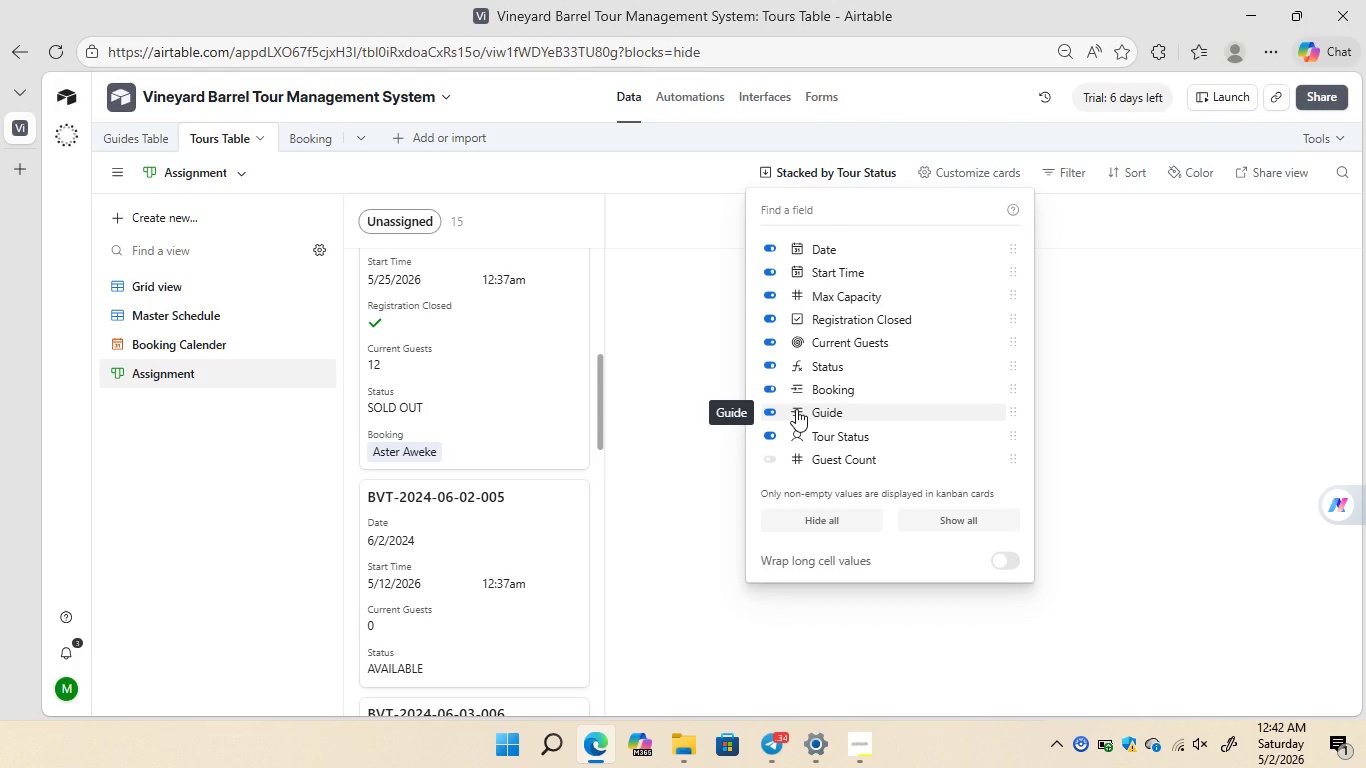 
left_click([716, 478])
 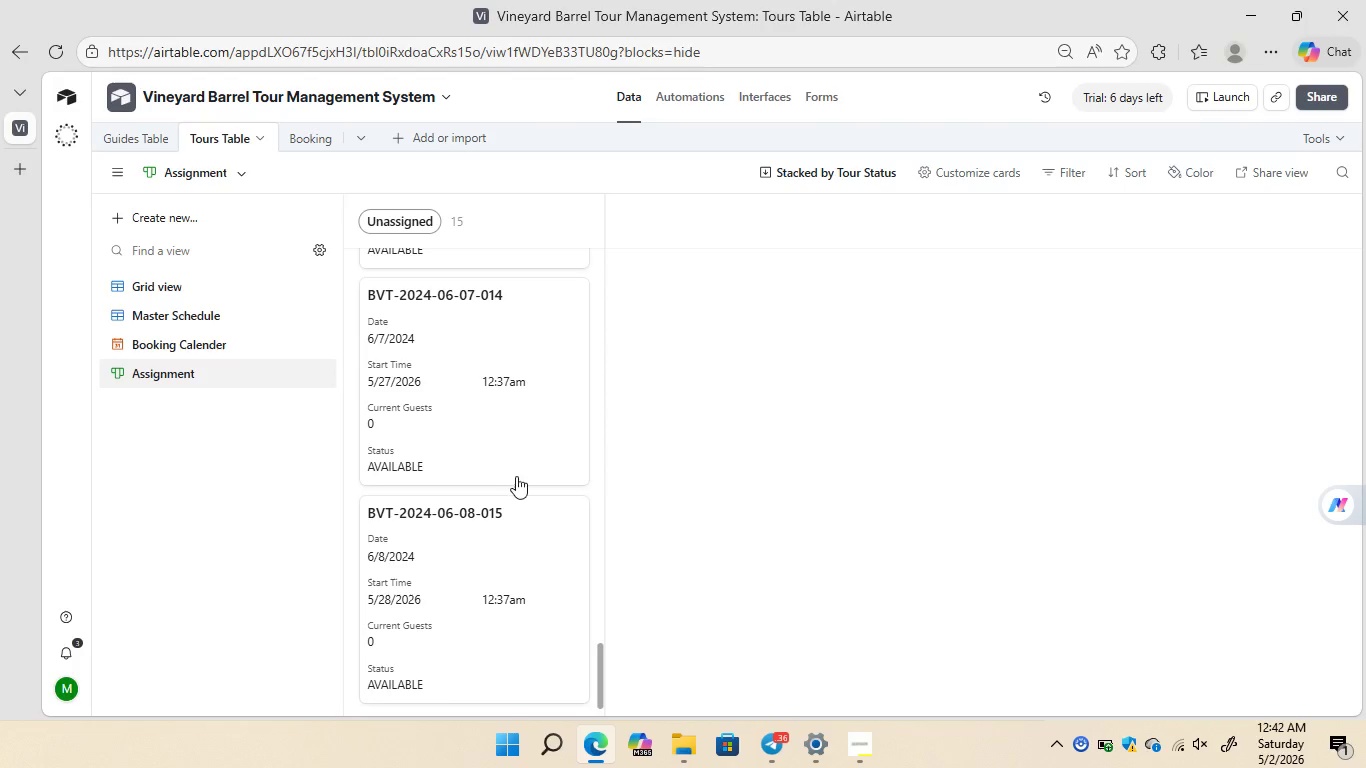 
wait(14.7)
 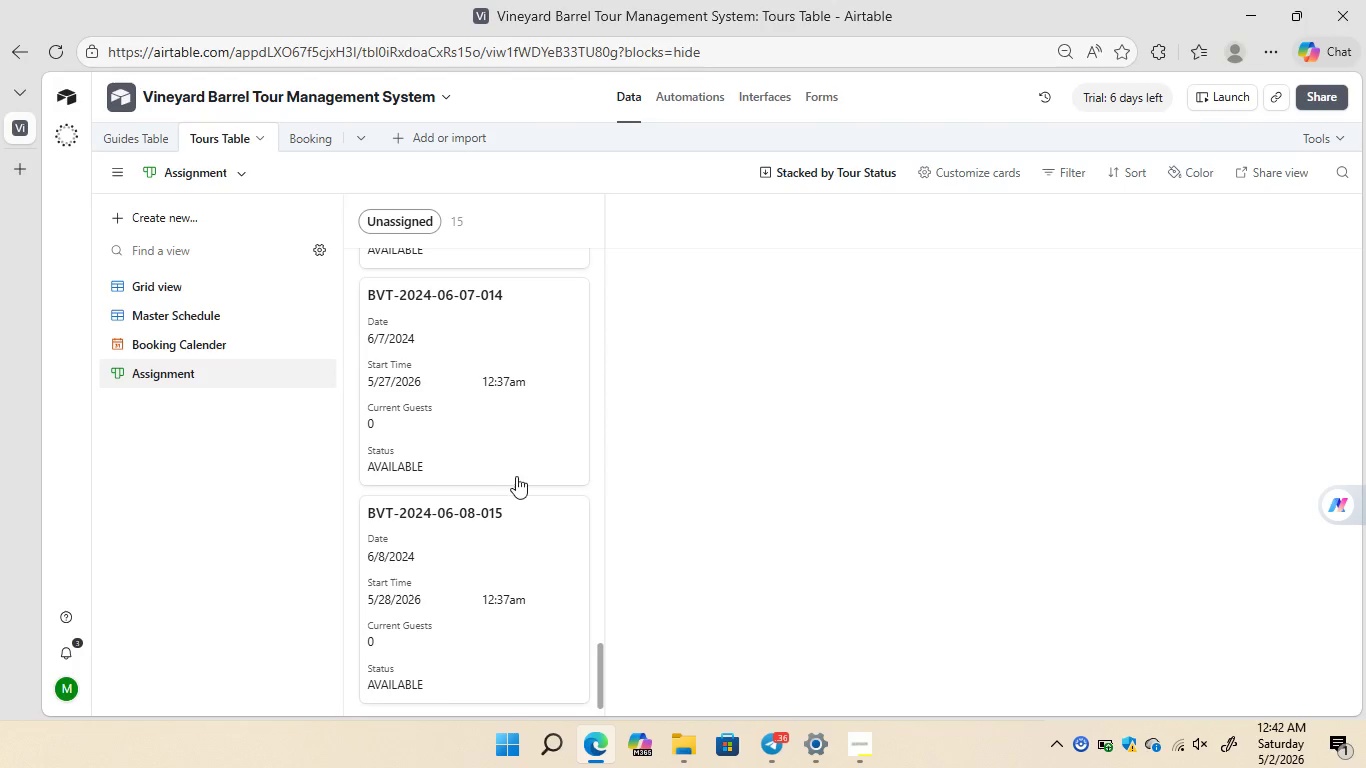 
left_click([203, 281])
 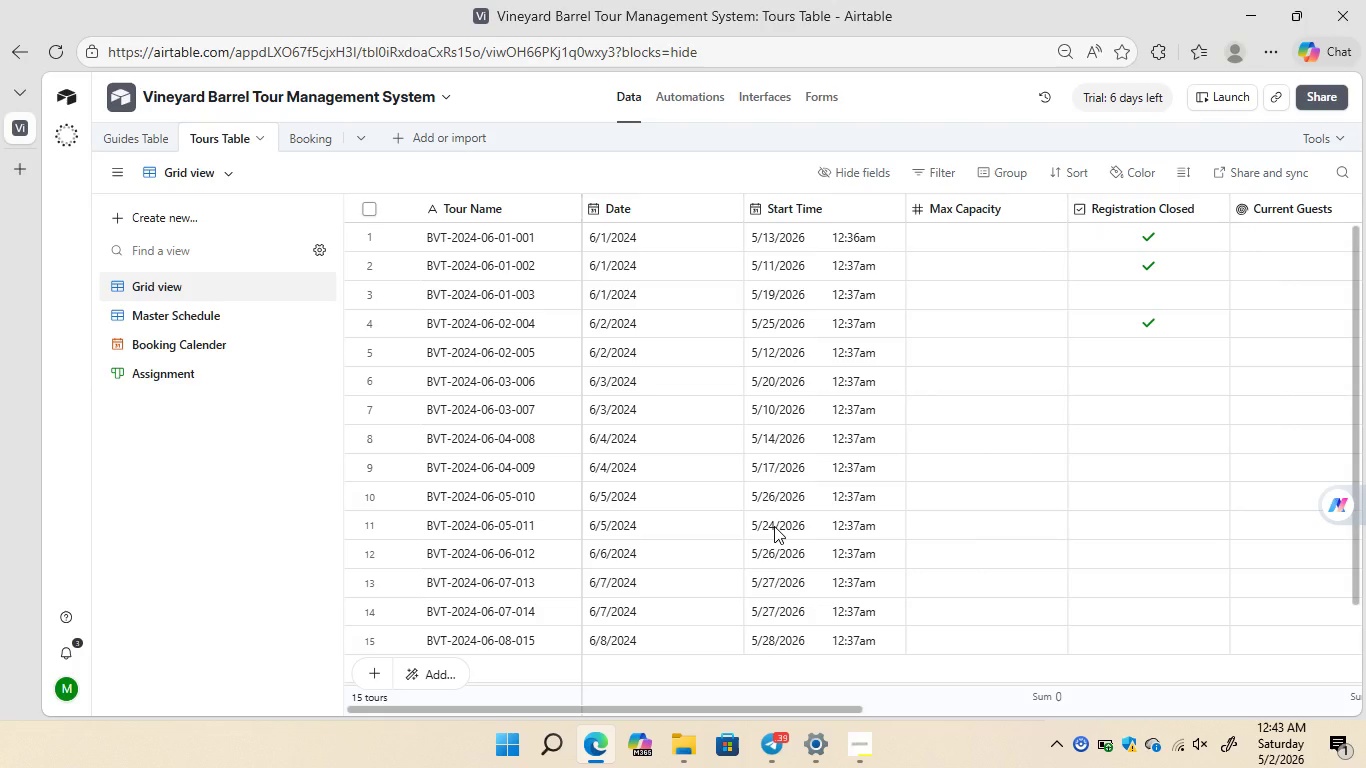 
wait(60.75)
 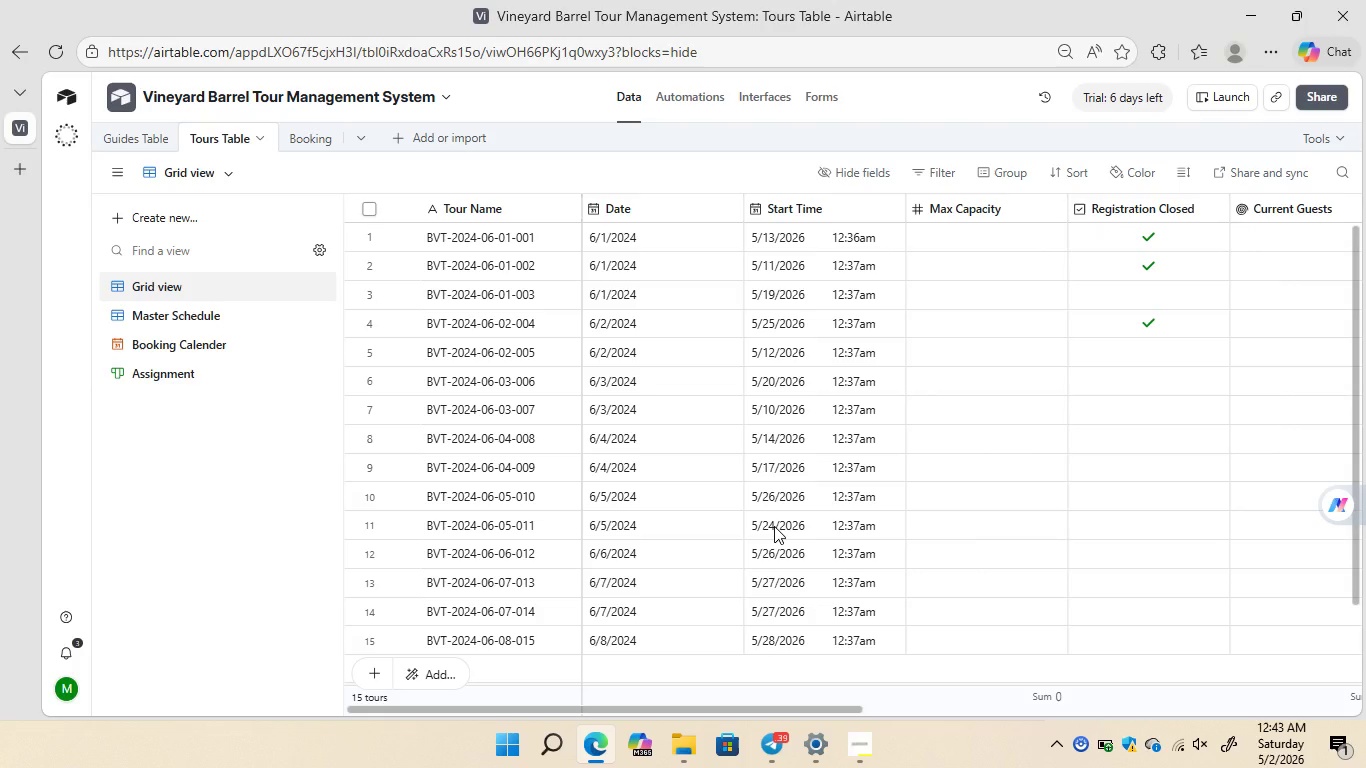 
left_click([708, 243])
 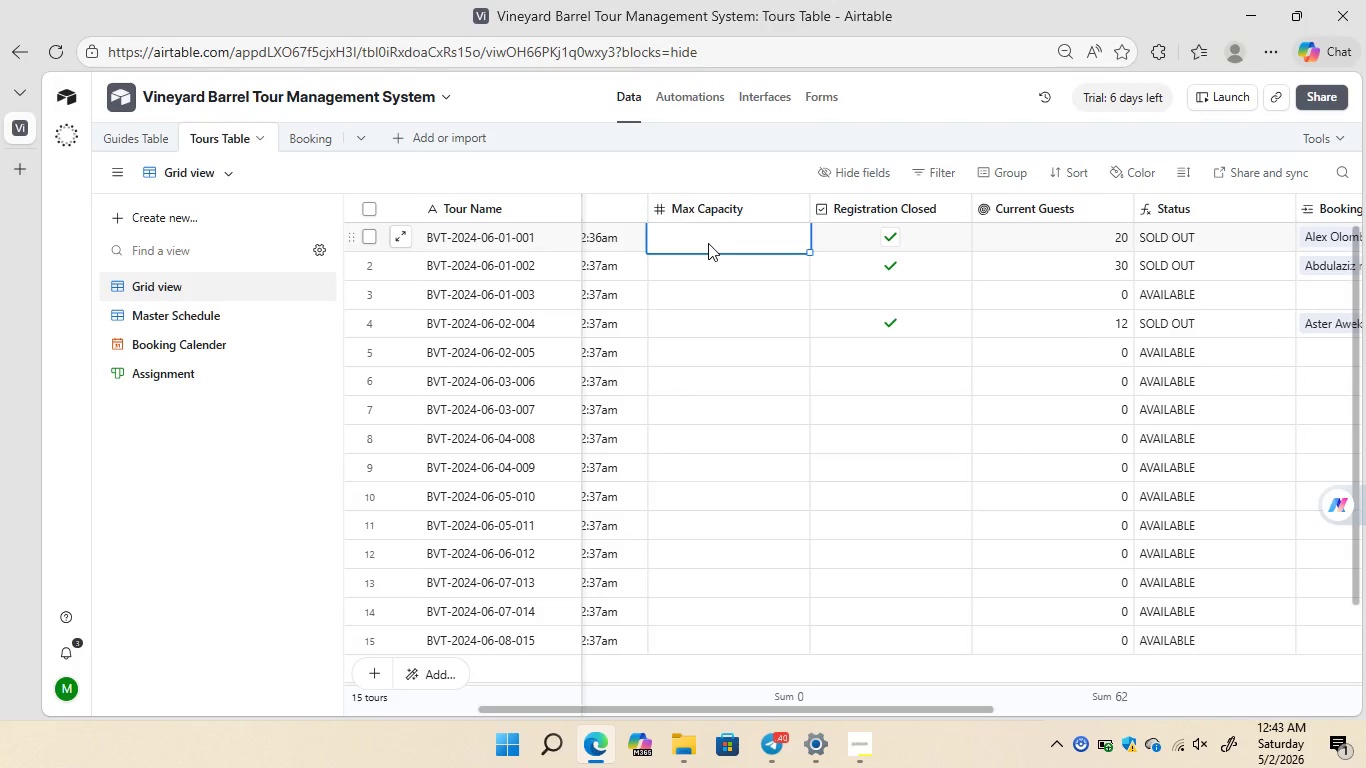 
wait(7.94)
 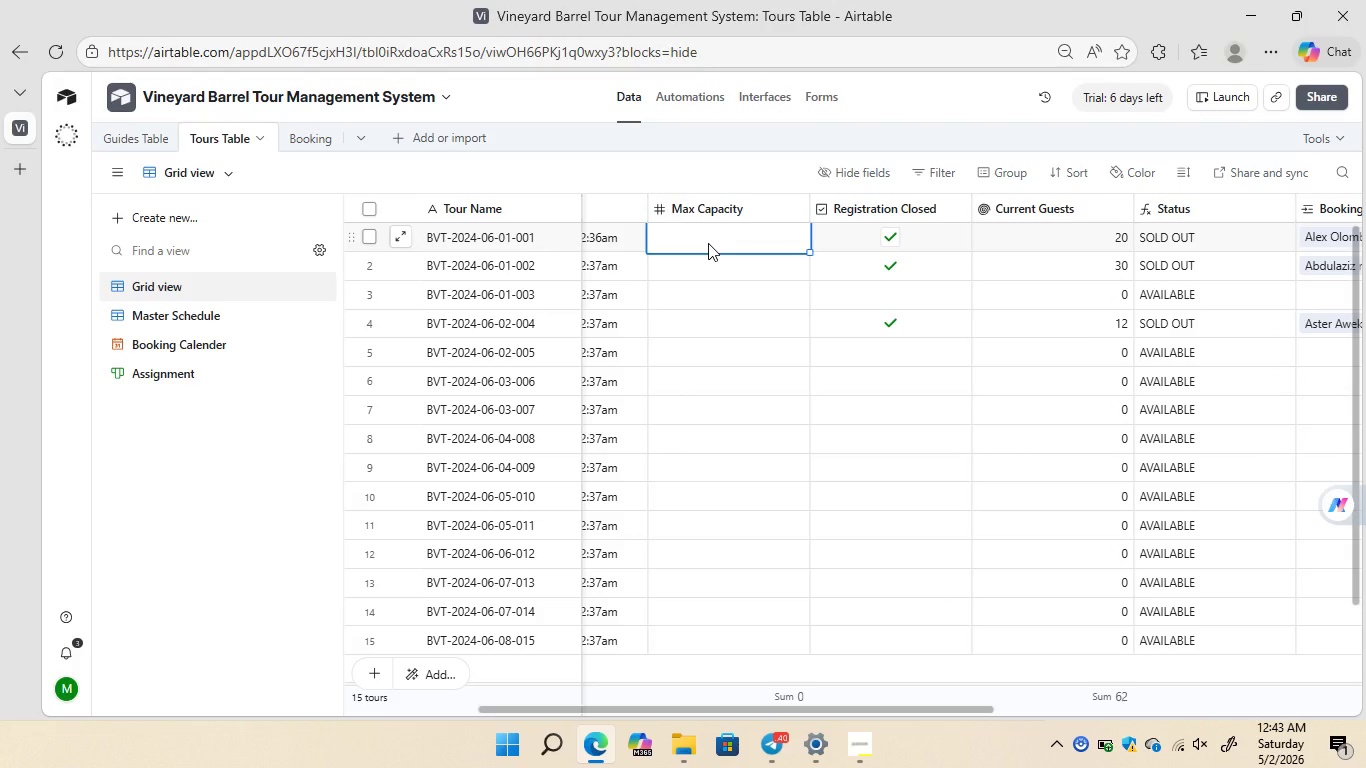 
type(10)
 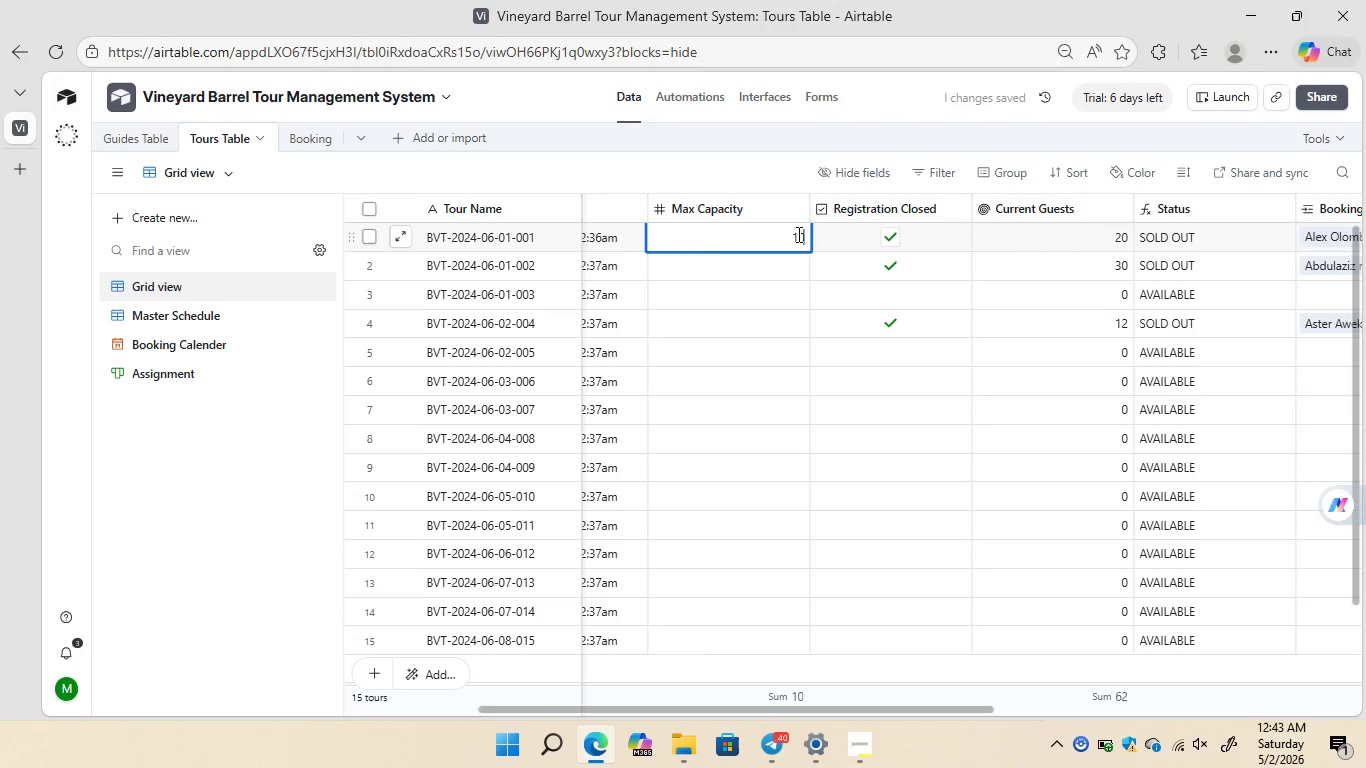 
double_click([797, 234])
 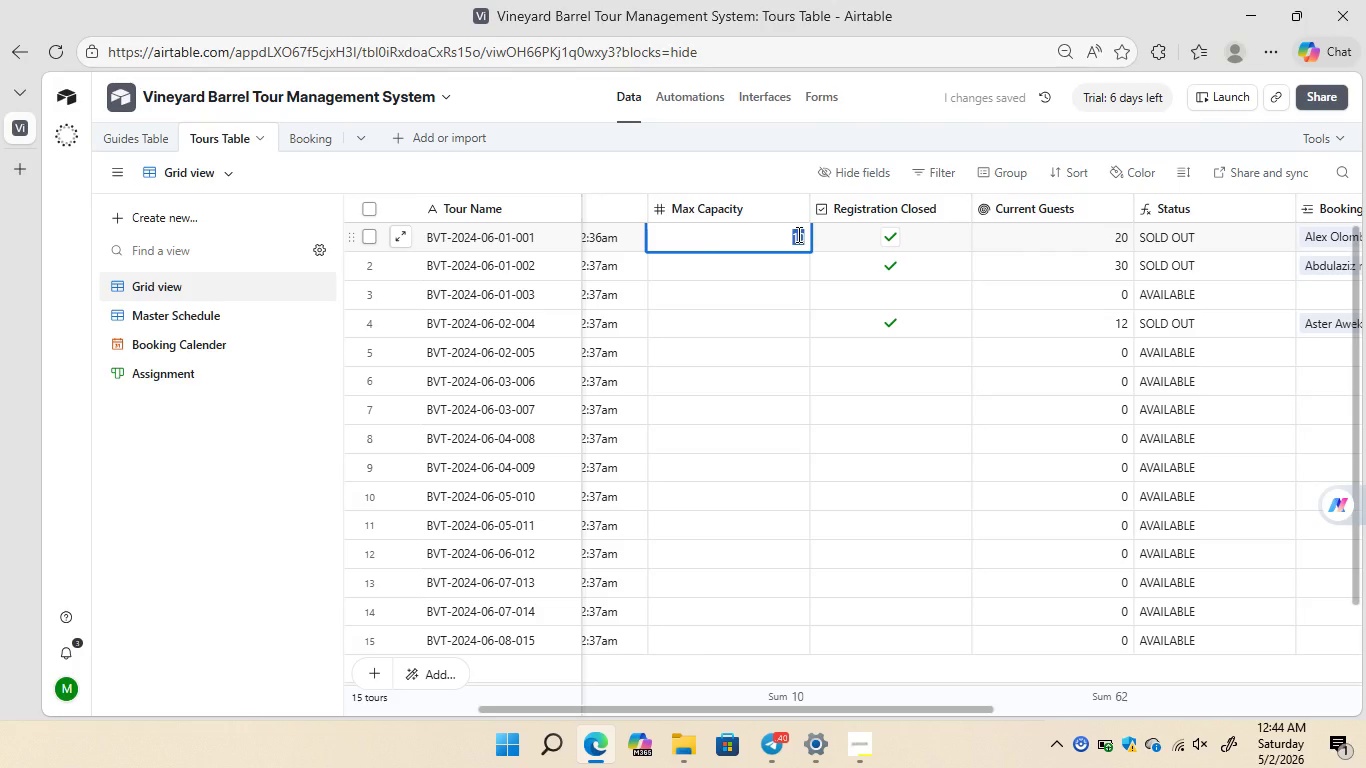 
key(Control+C)
 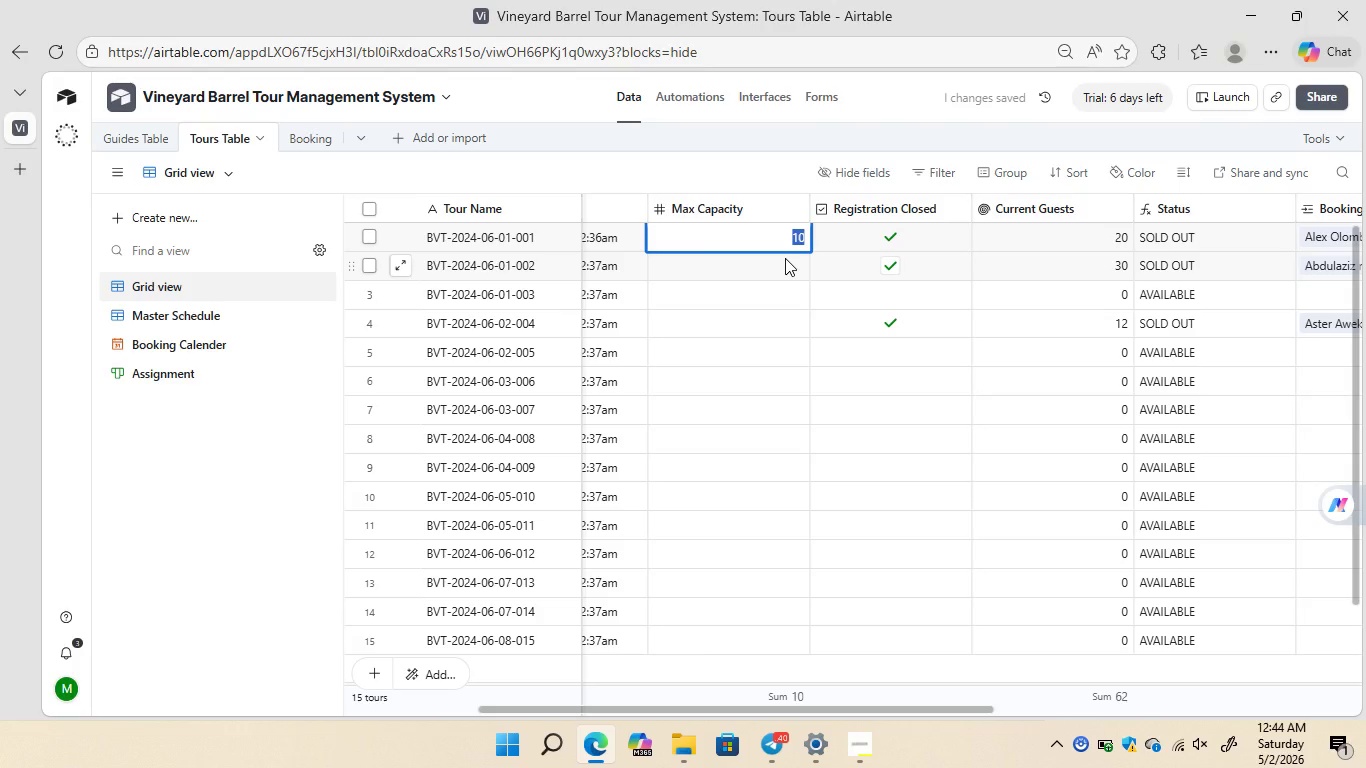 
left_click([785, 258])
 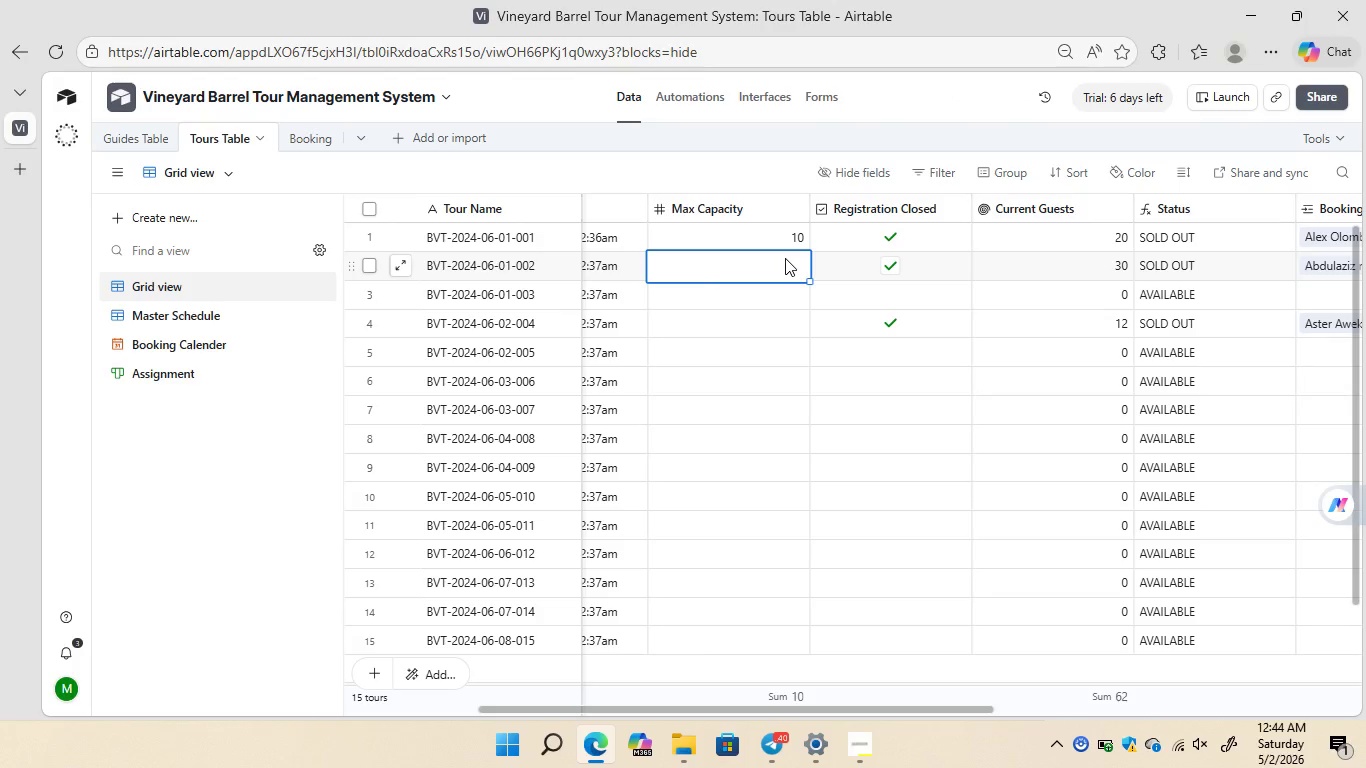 
key(Control+V)
 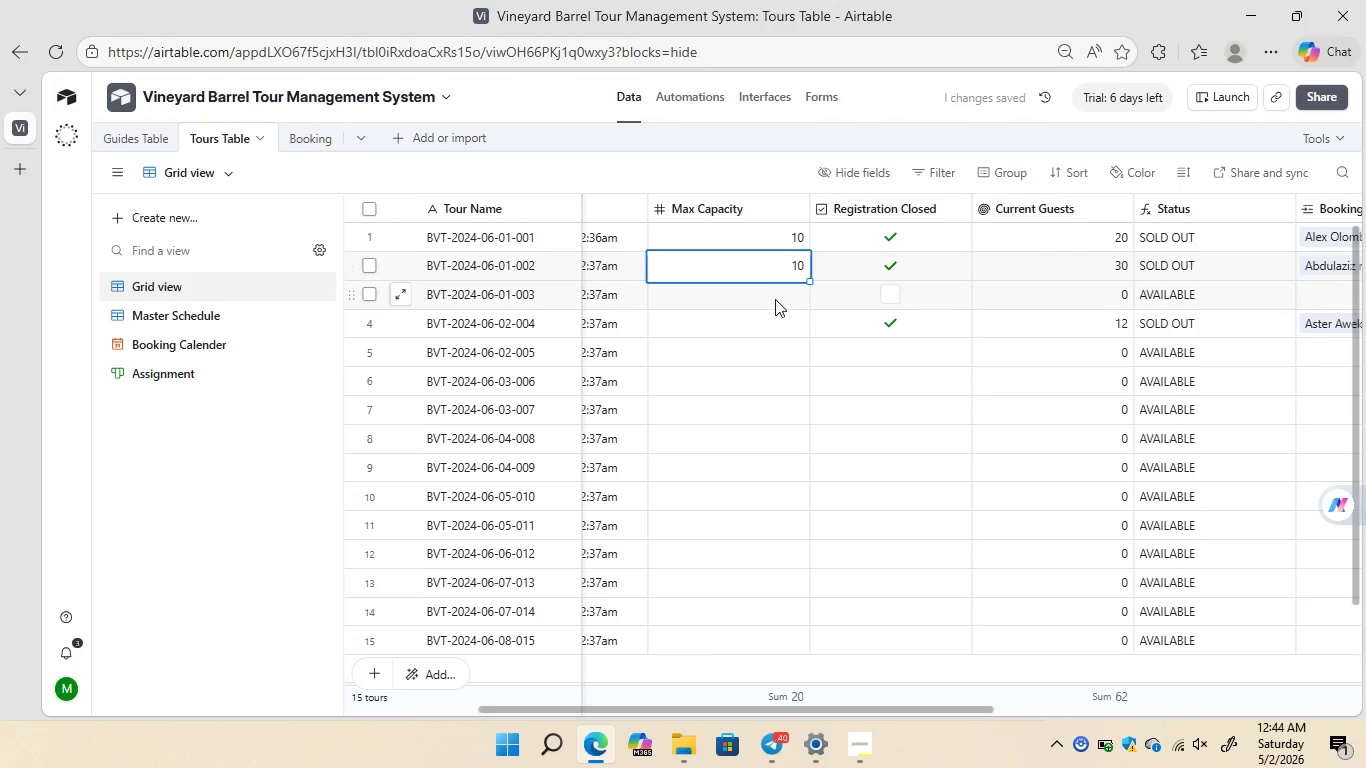 
left_click([775, 299])
 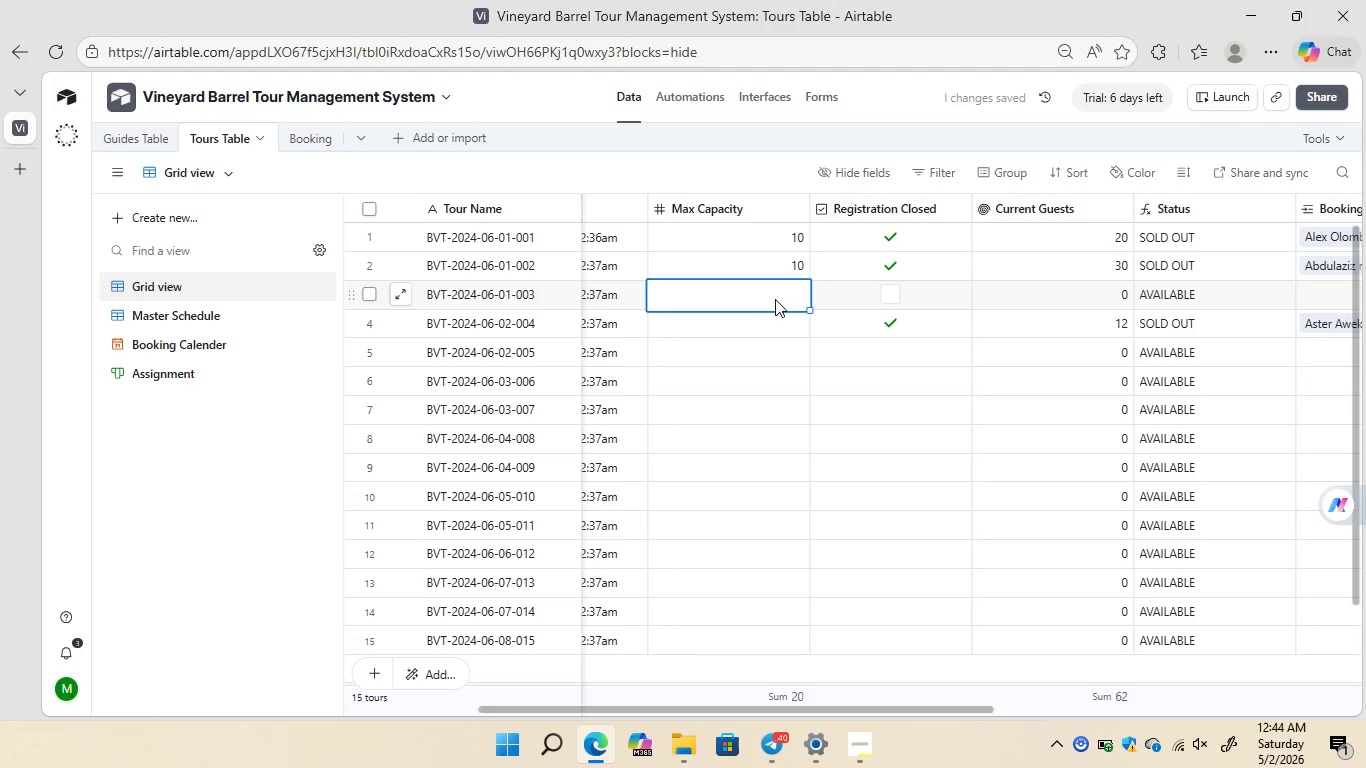 
key(Control+V)
 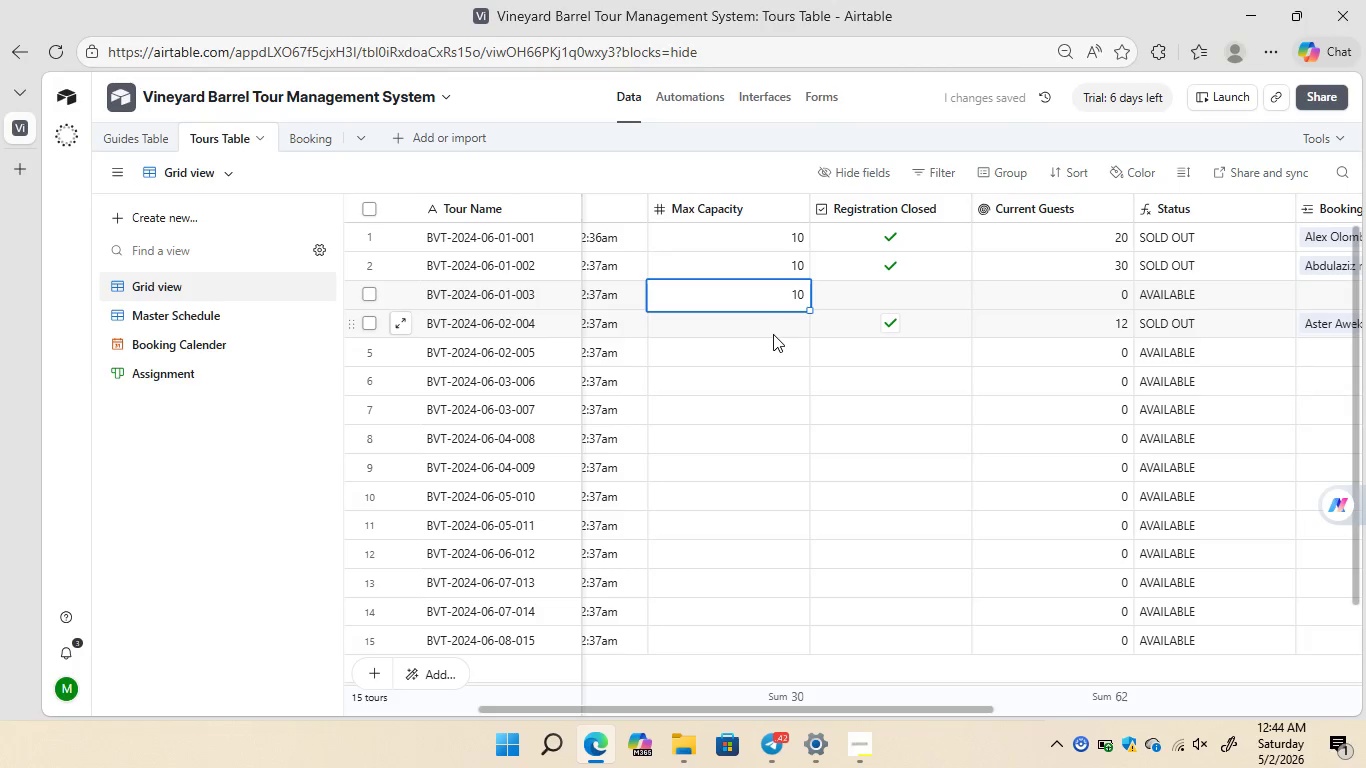 
left_click([773, 334])
 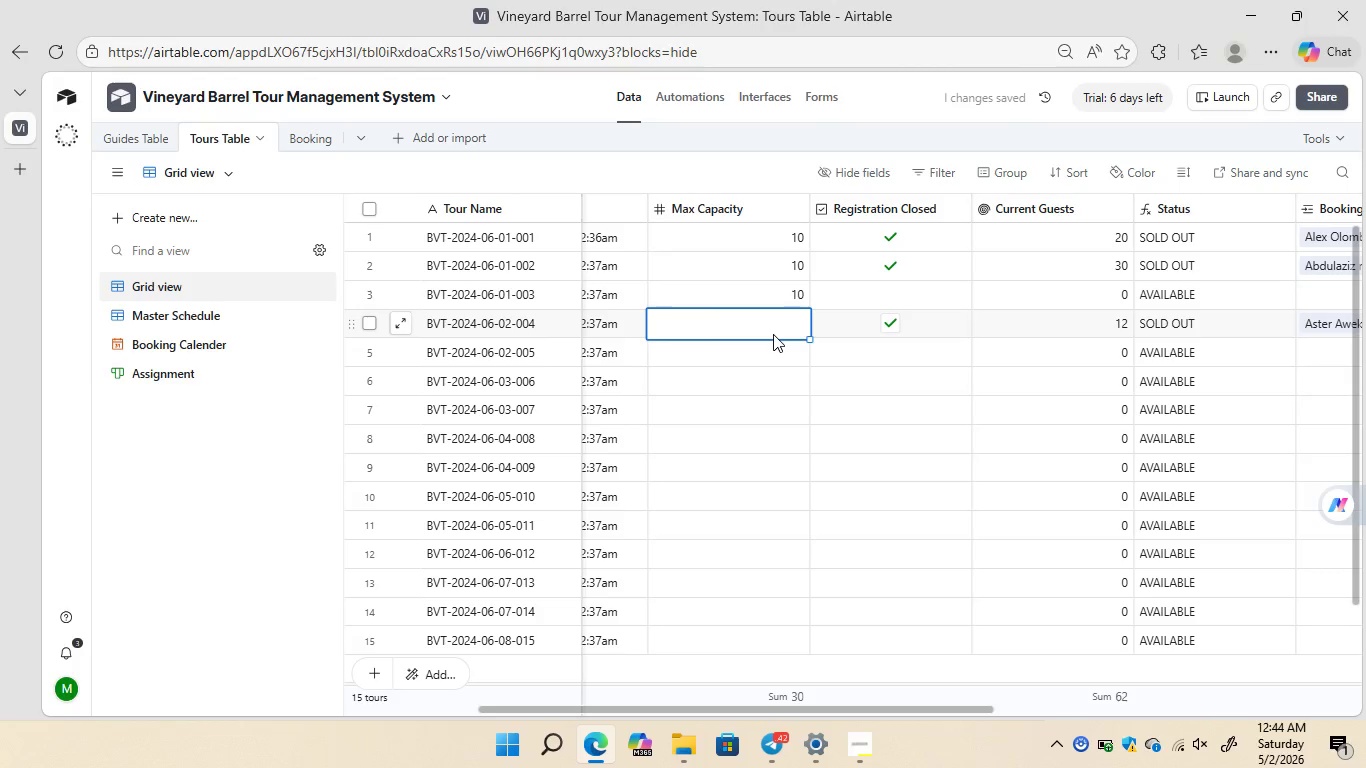 
key(Control+V)
 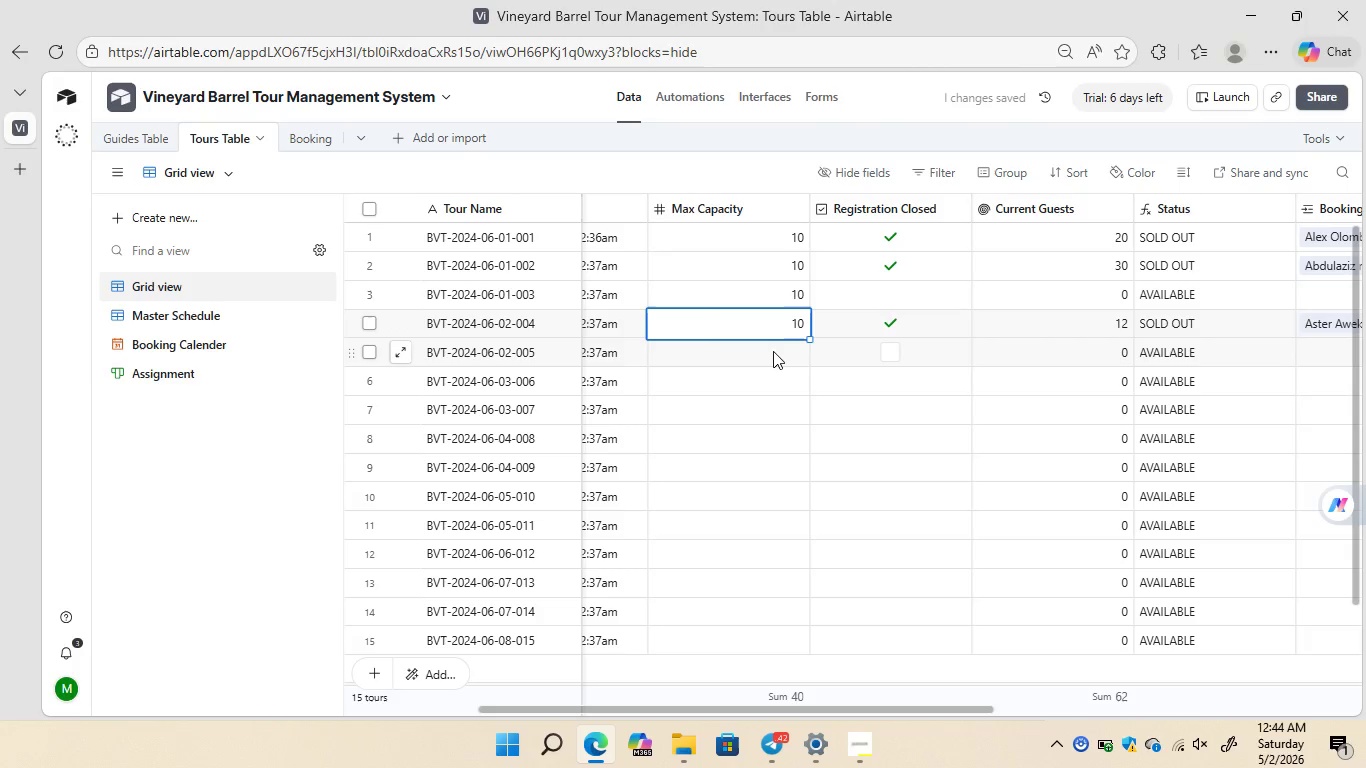 
left_click([773, 353])
 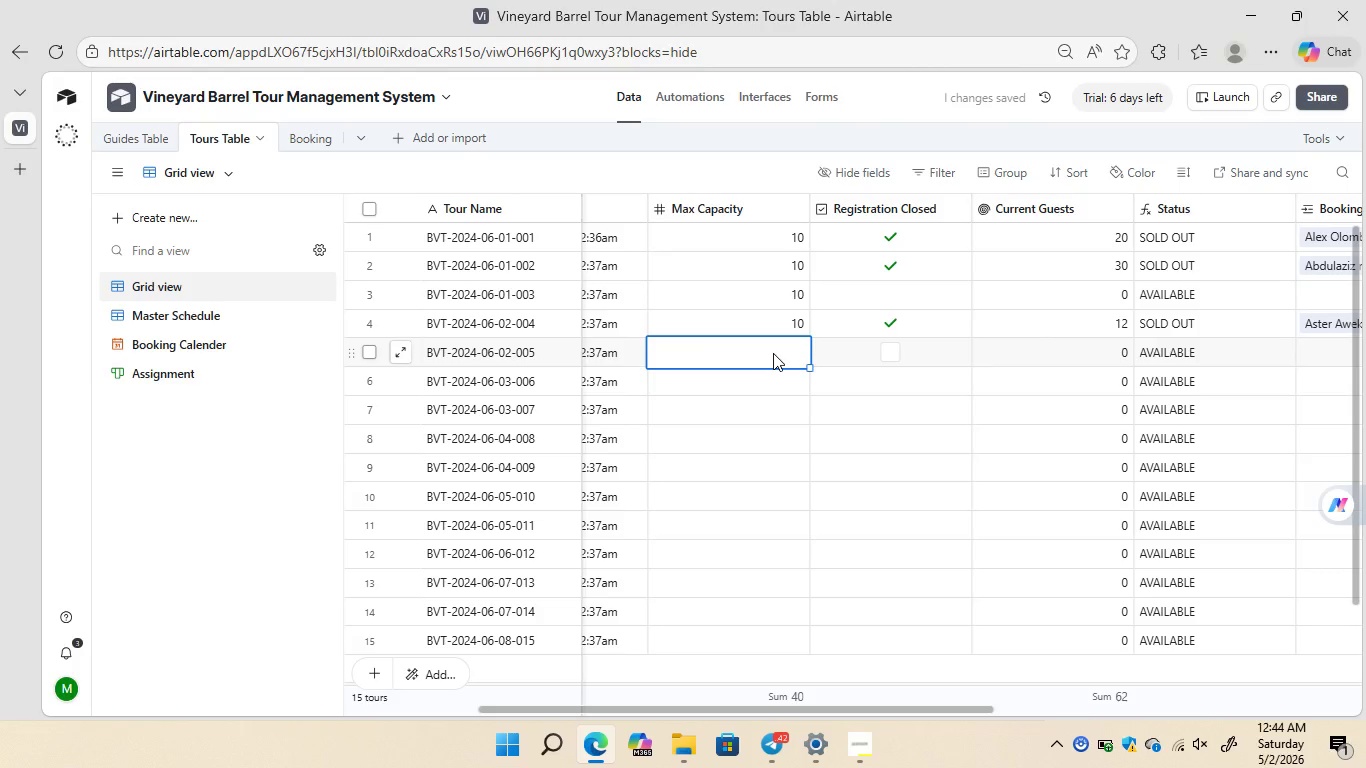 
key(Control+V)
 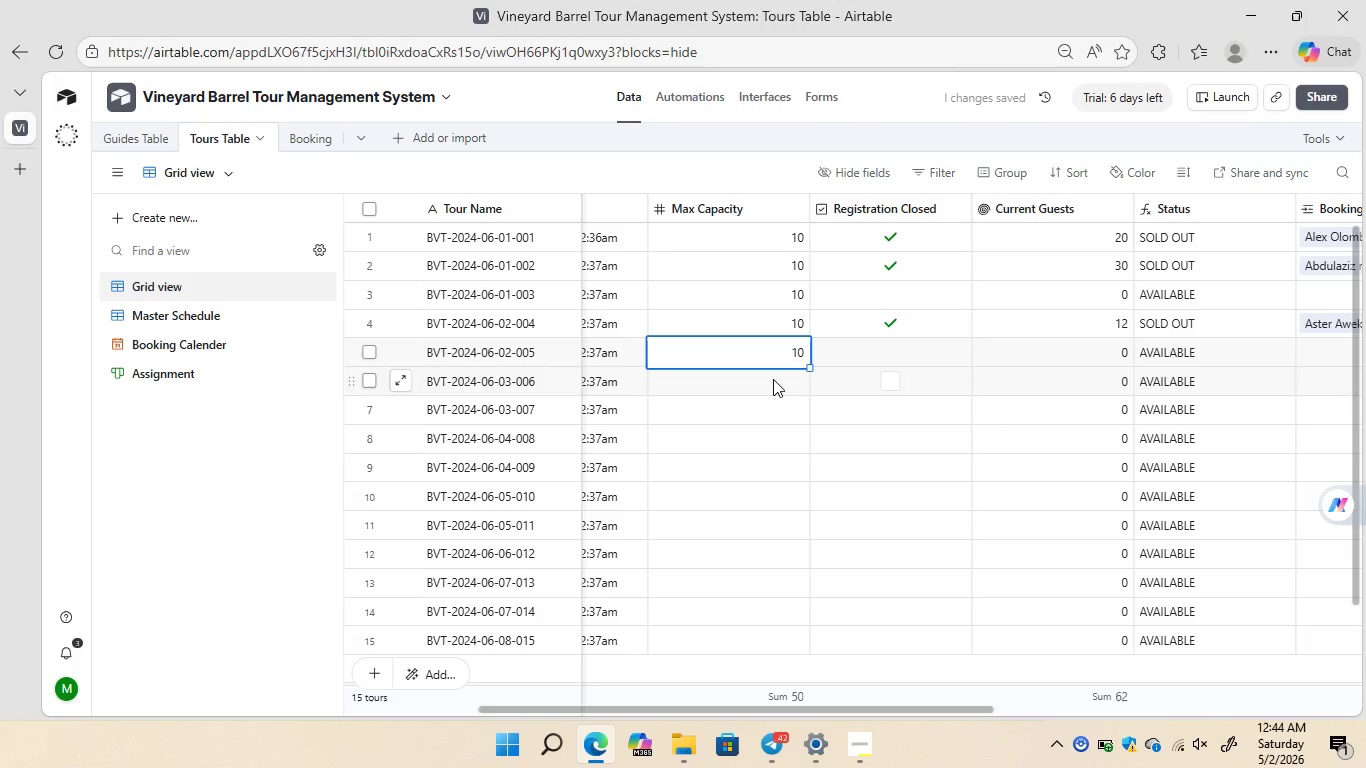 
left_click([773, 379])
 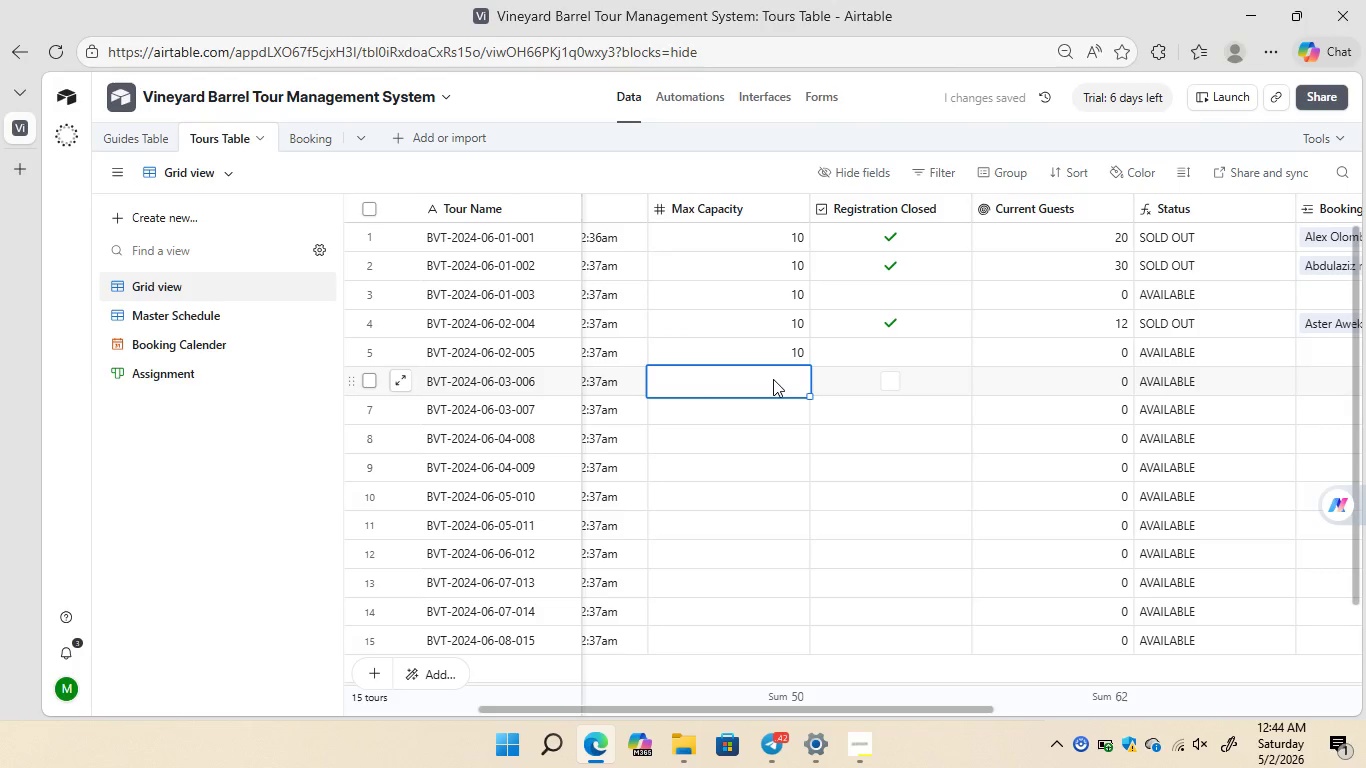 
key(Control+V)
 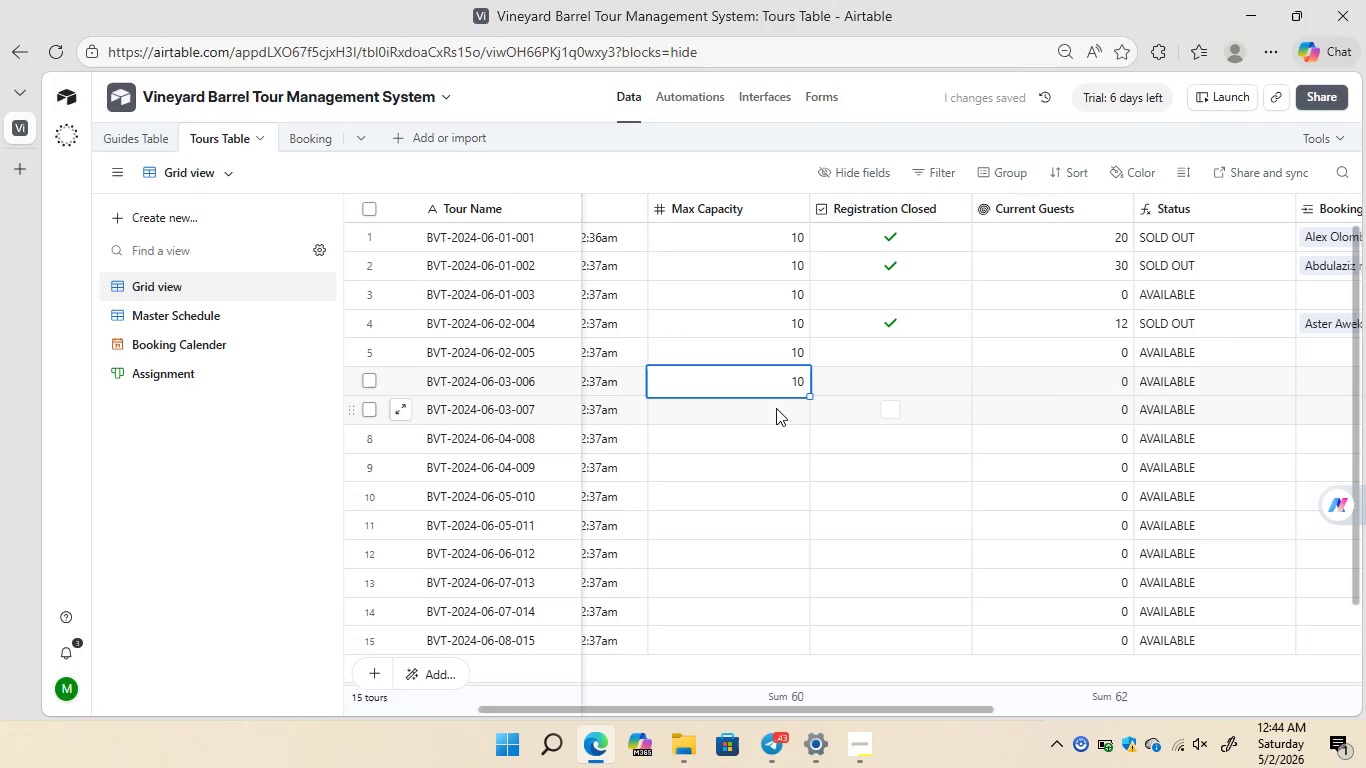 
left_click([776, 408])
 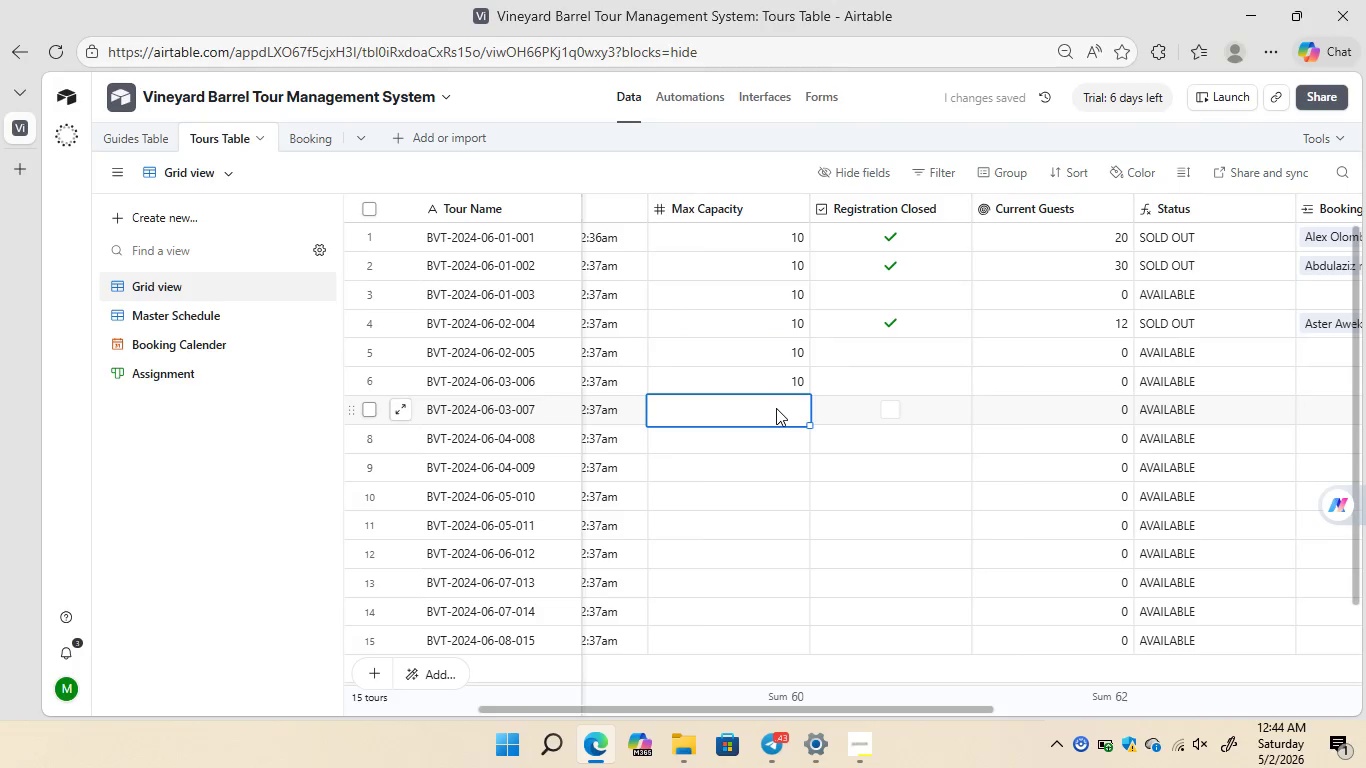 
key(Control+V)
 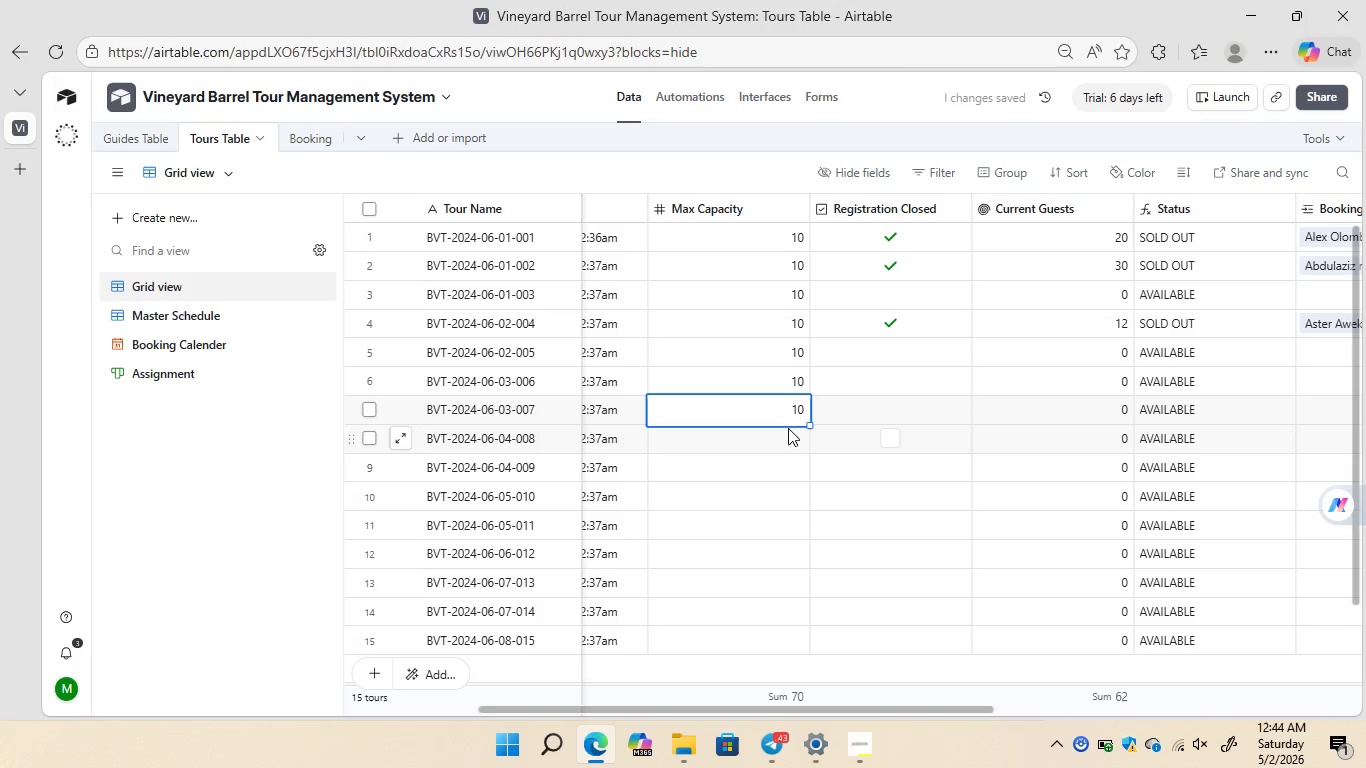 
left_click([788, 430])
 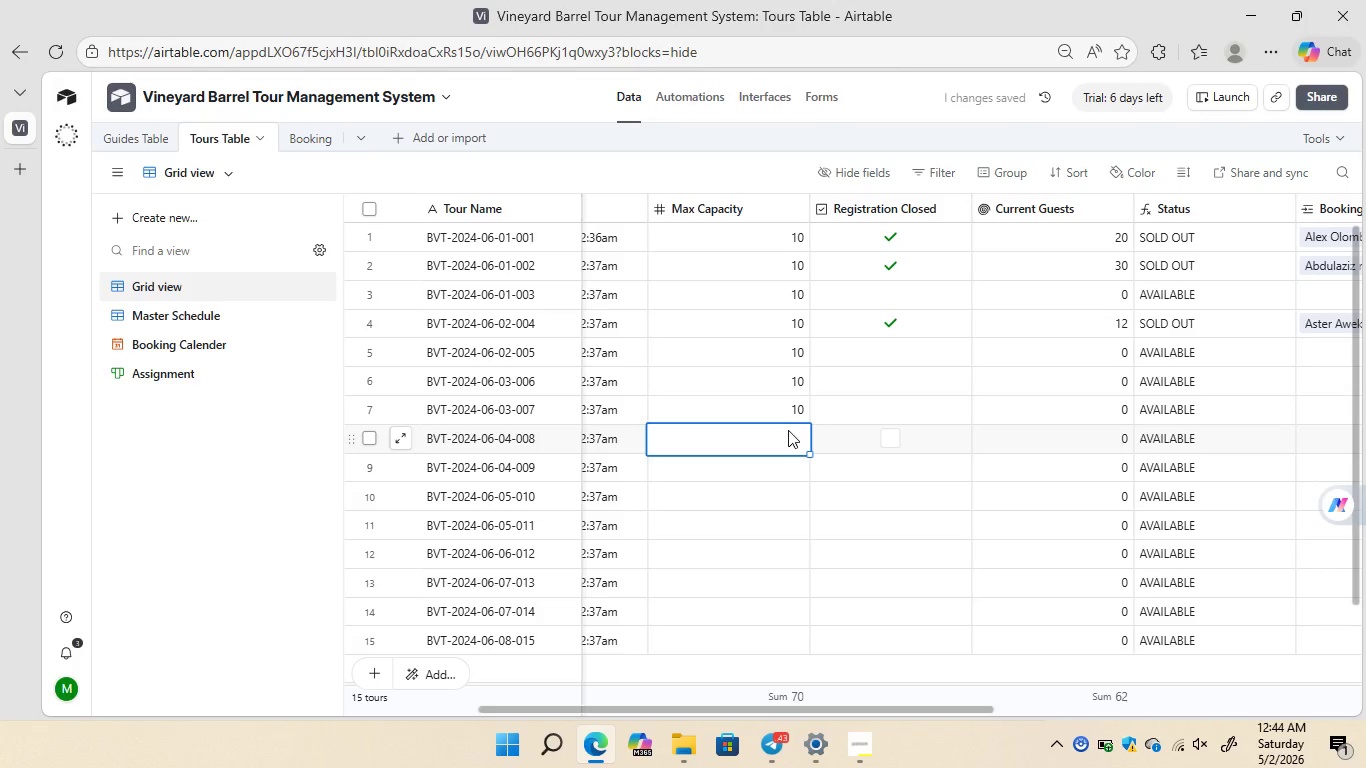 
key(Control+V)
 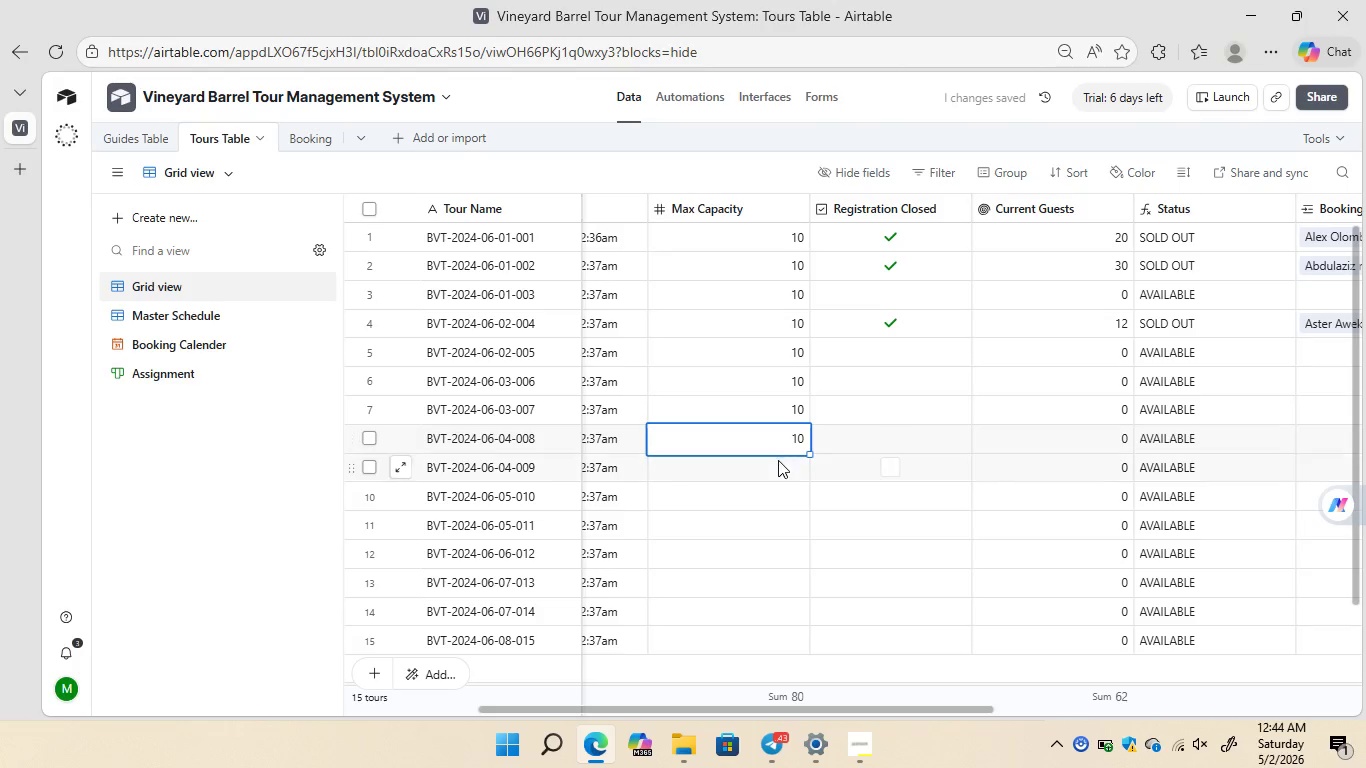 
left_click([767, 466])
 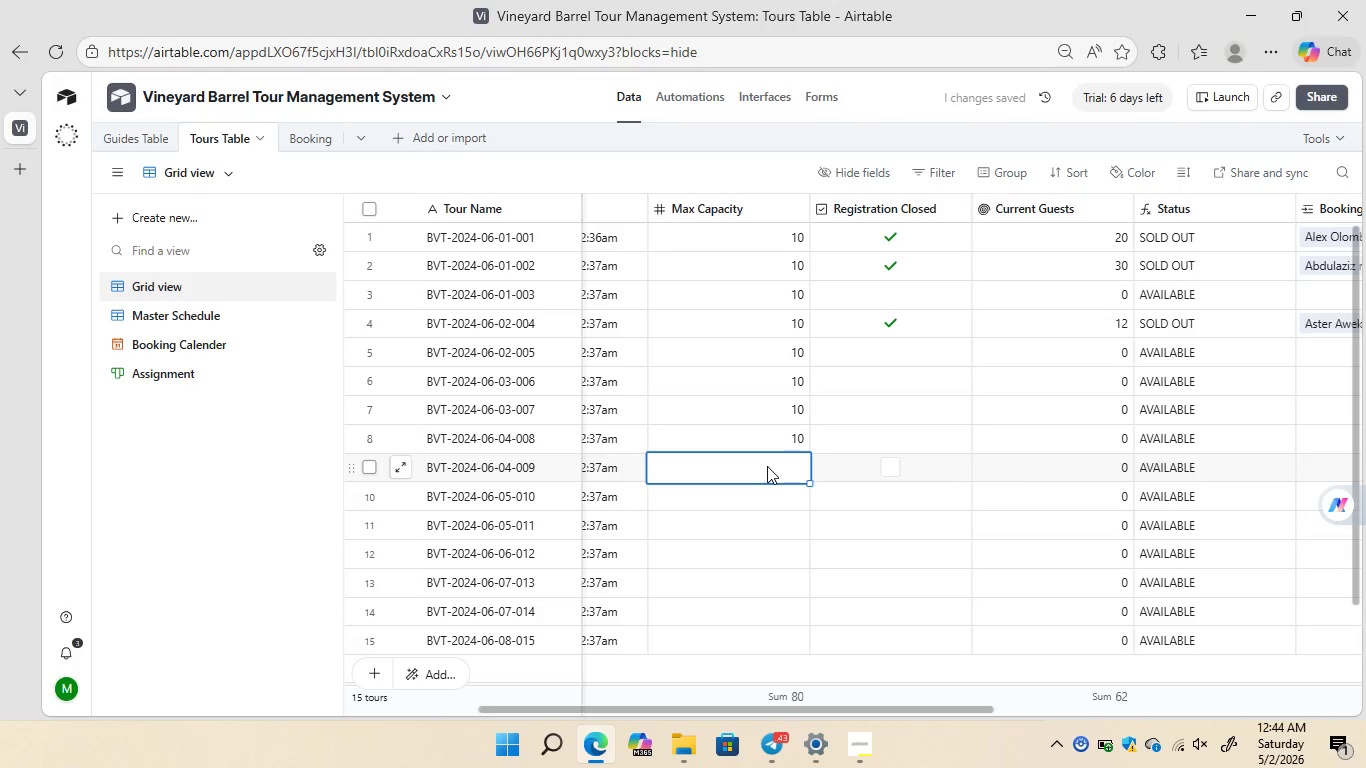 
key(Control+V)
 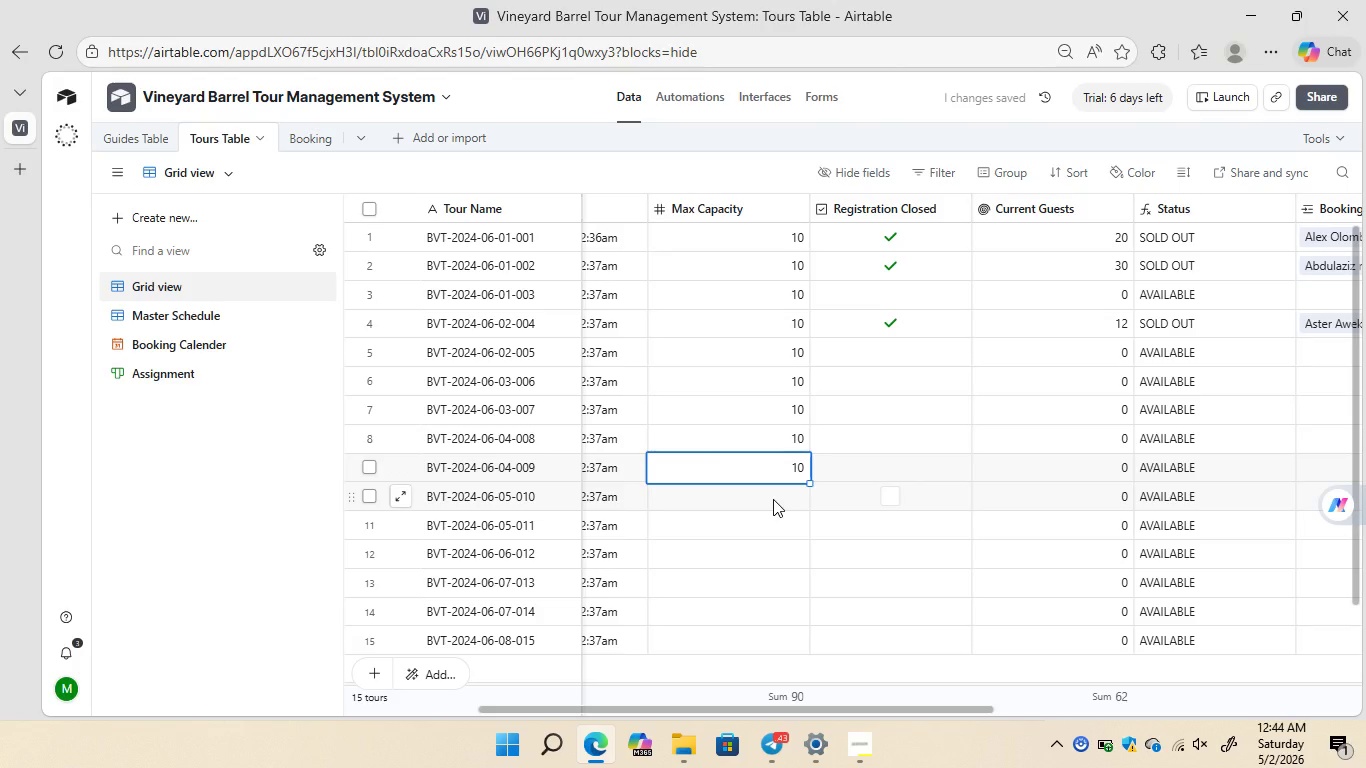 
left_click([773, 499])
 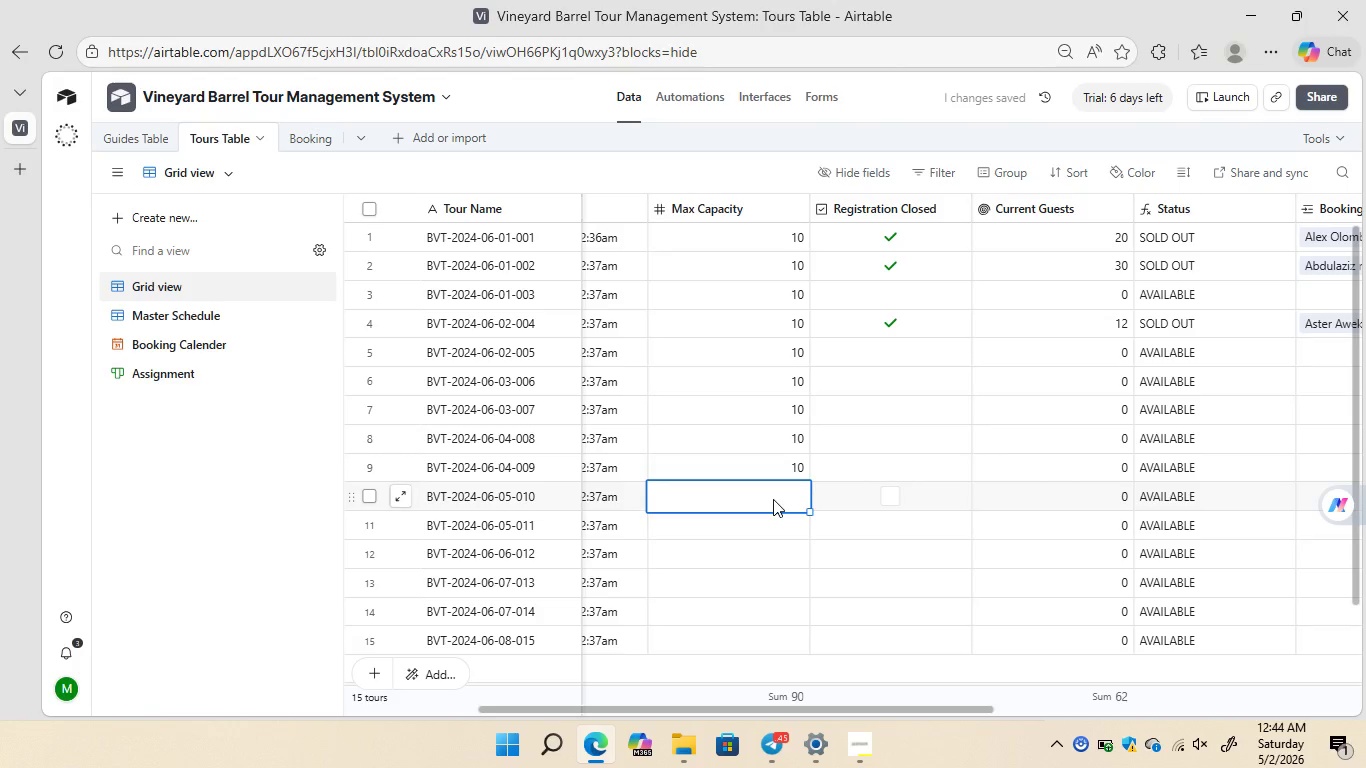 
key(Control+V)
 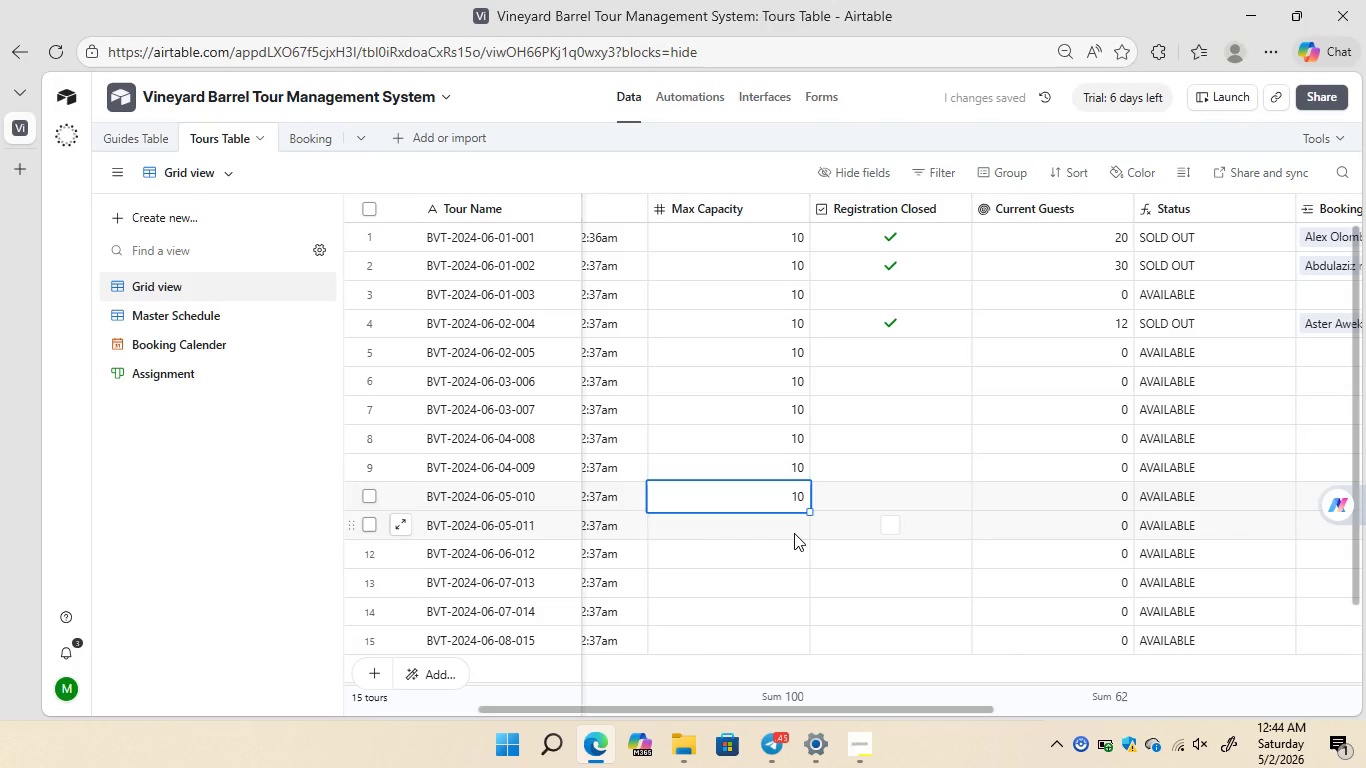 
left_click([794, 533])
 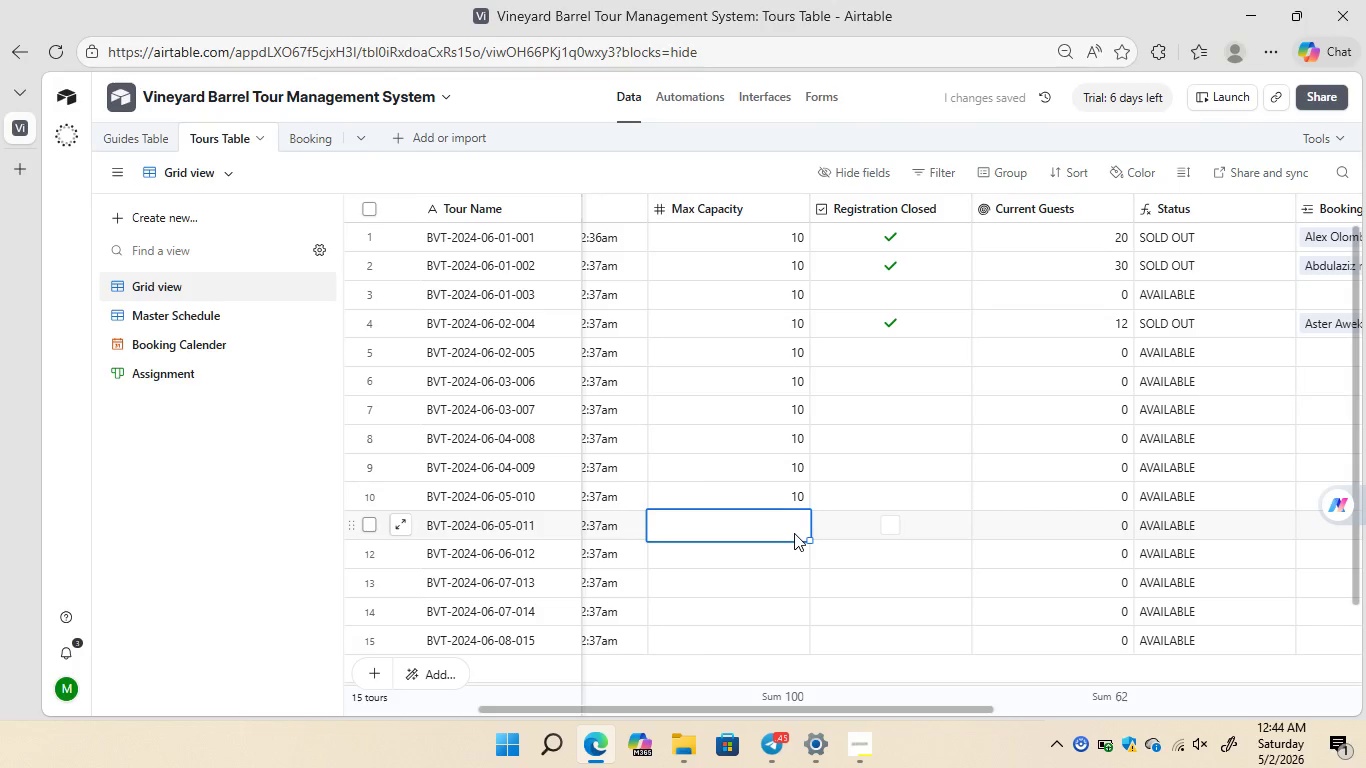 
key(Control+V)
 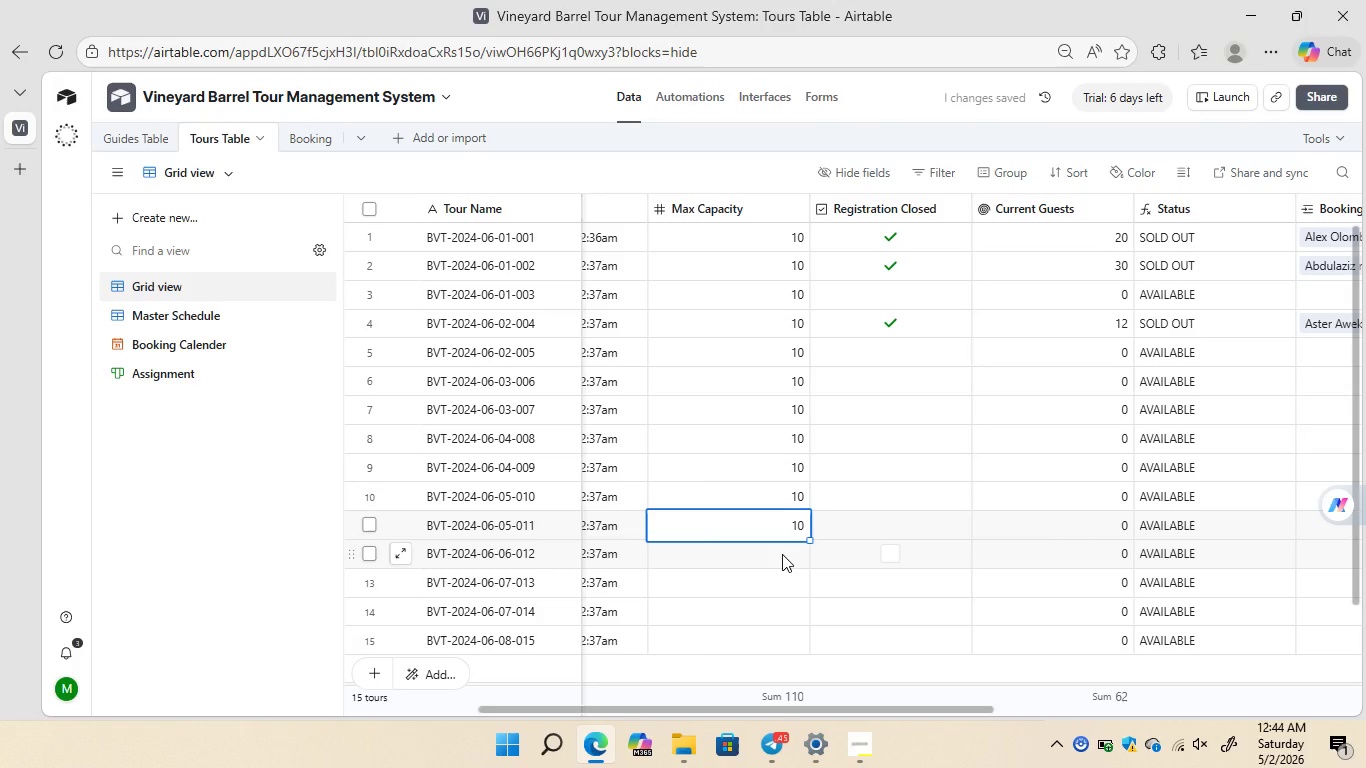 
left_click([782, 554])
 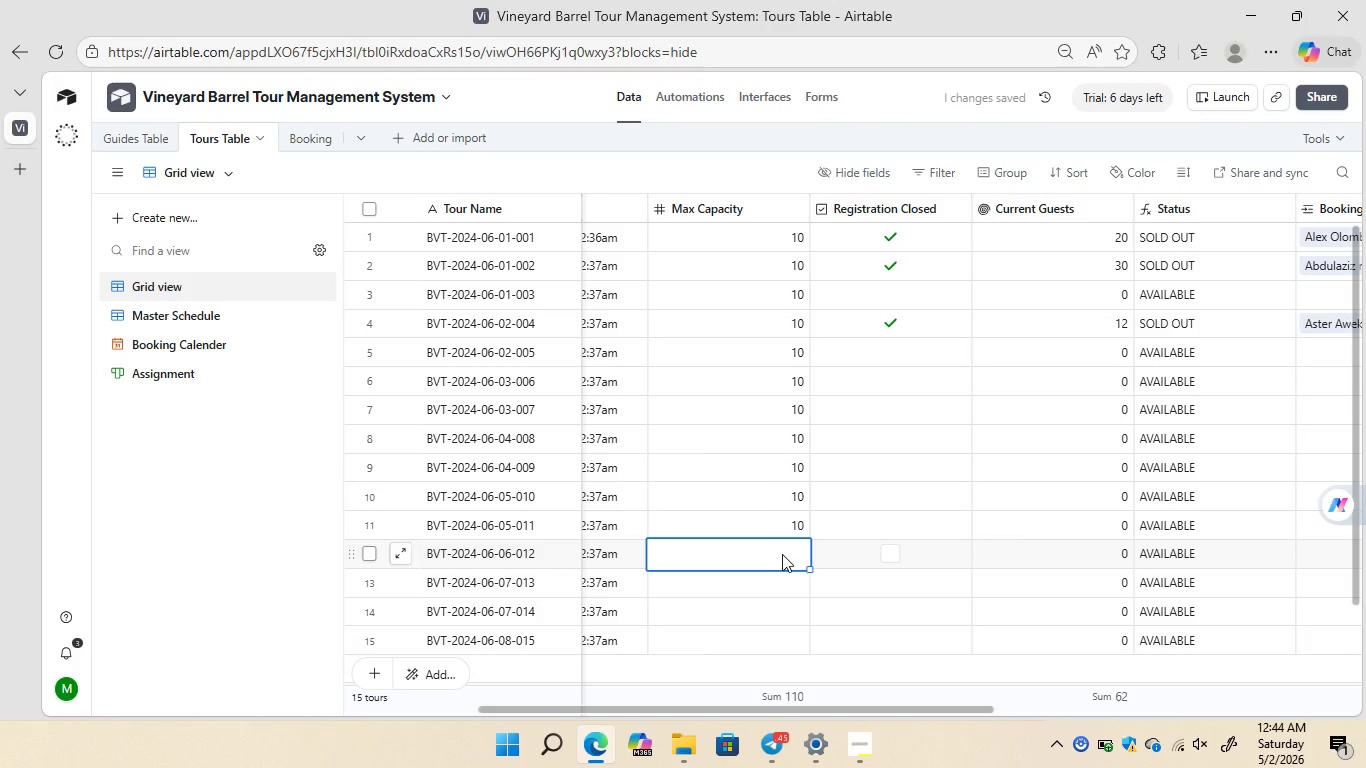 
key(Control+V)
 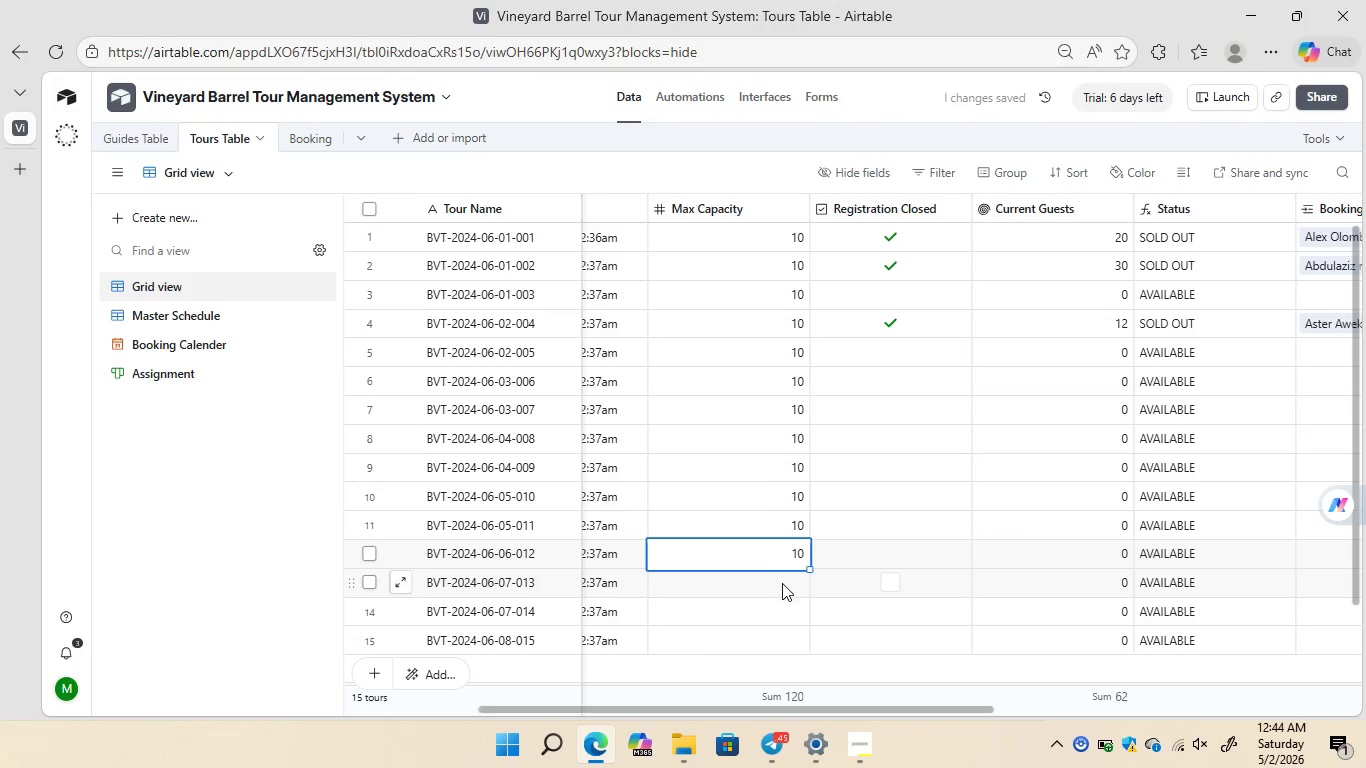 
left_click([782, 585])
 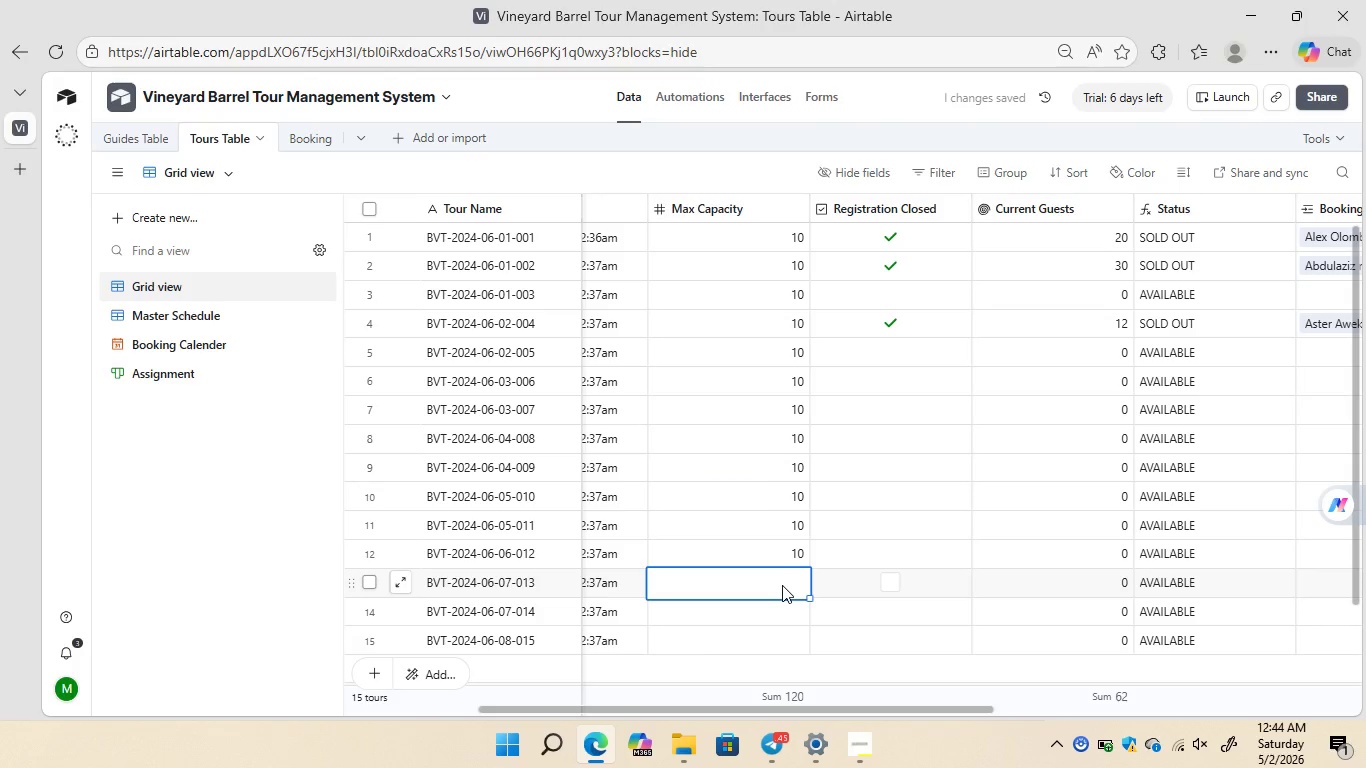 
key(Control+V)
 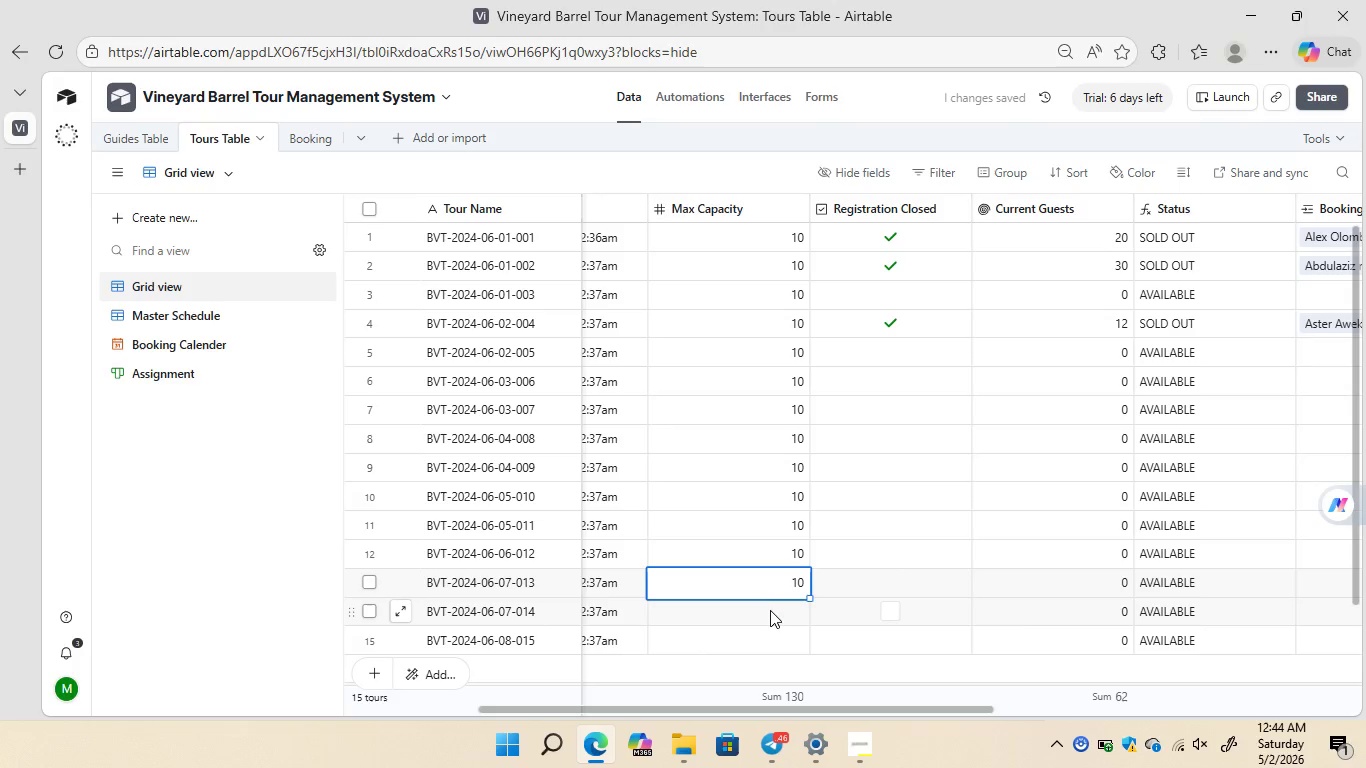 
left_click([770, 611])
 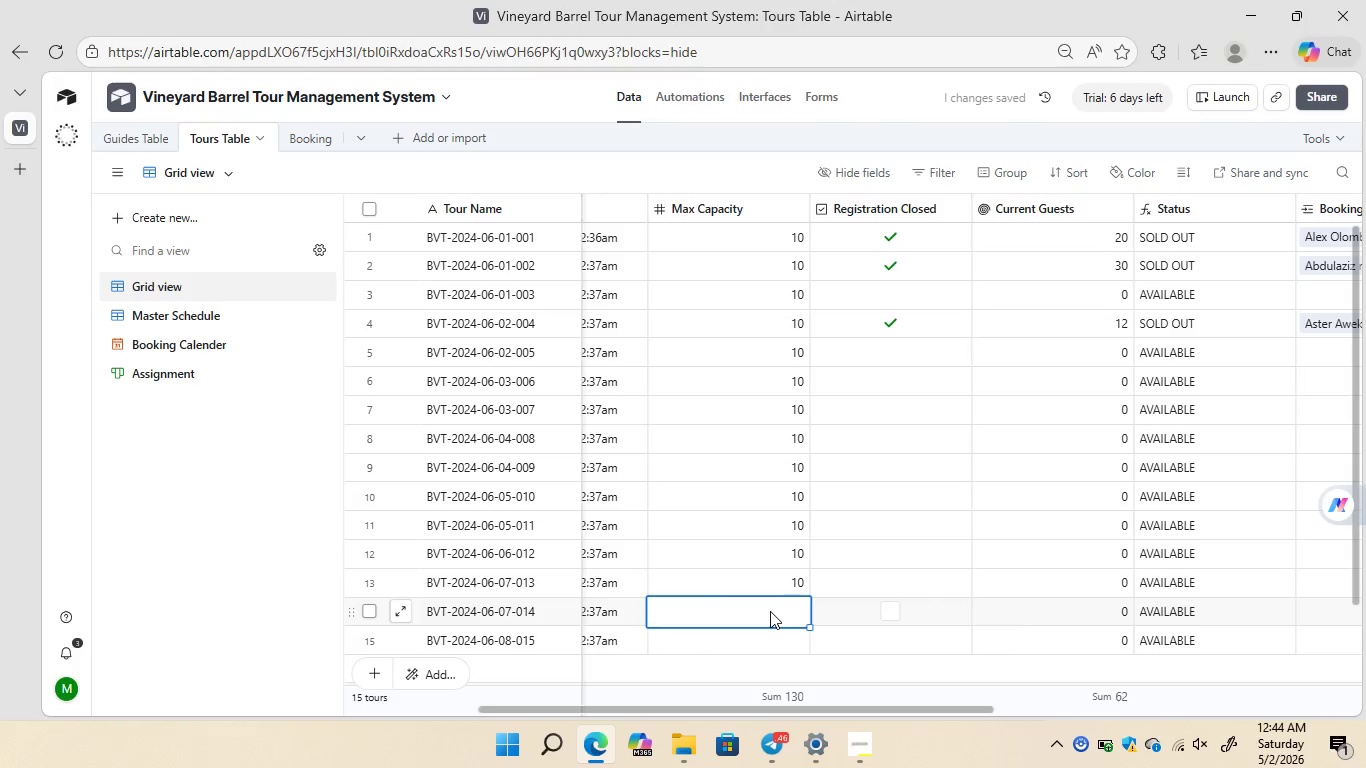 
key(Control+V)
 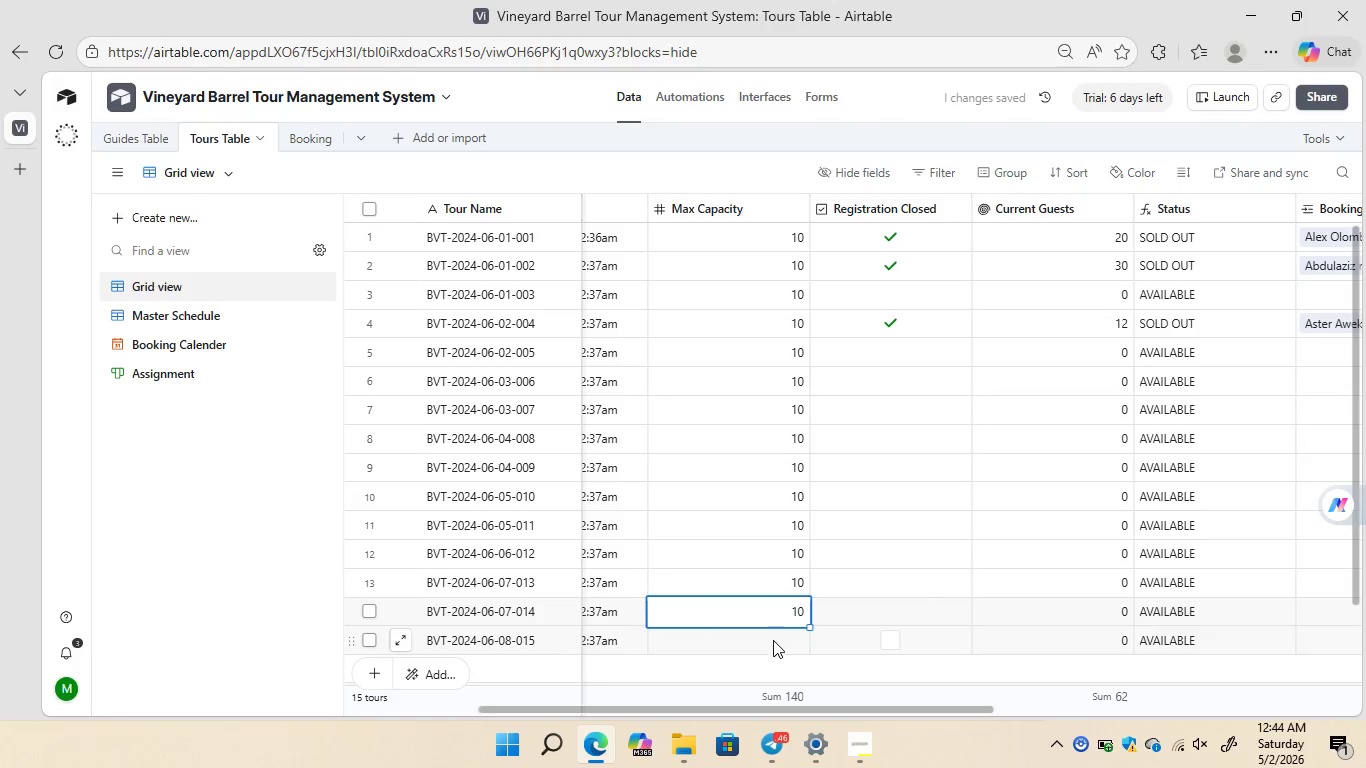 
left_click([772, 640])
 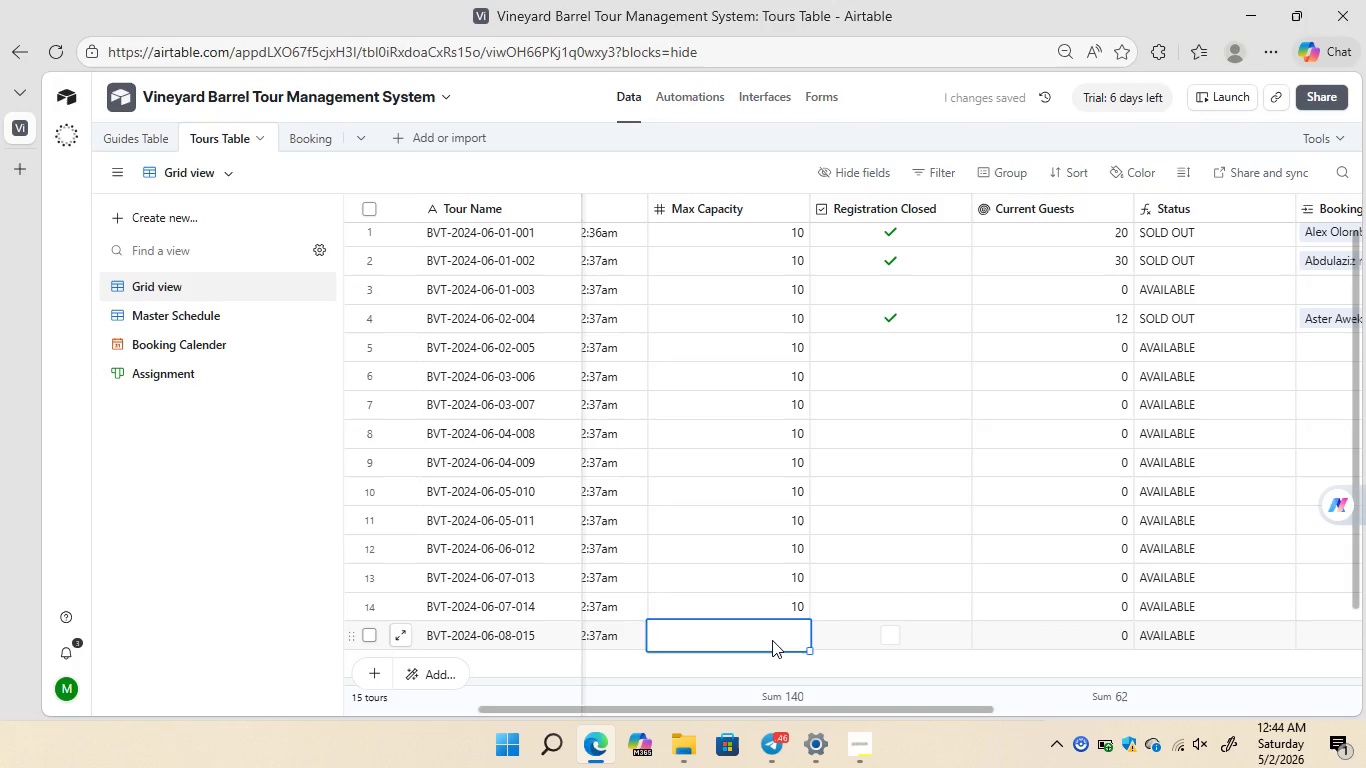 
key(Control+V)
 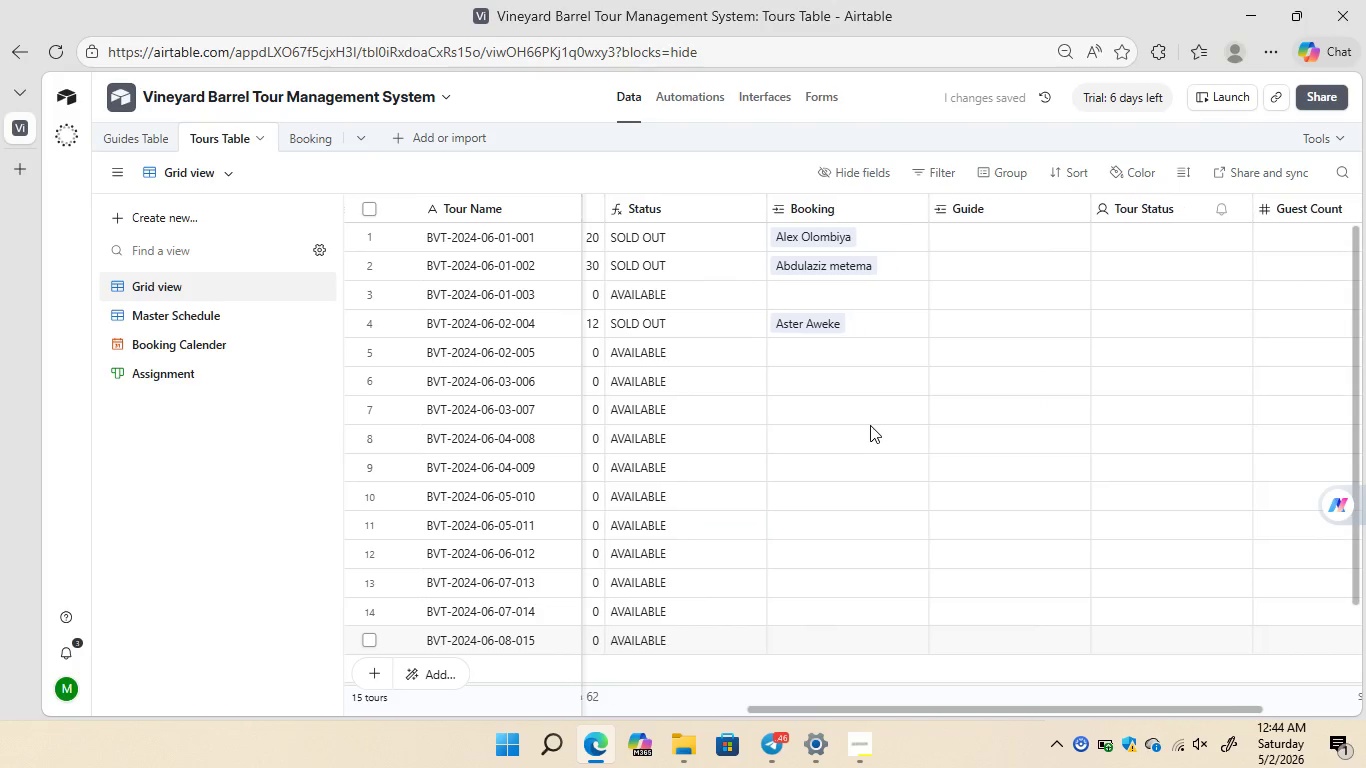 
wait(9.78)
 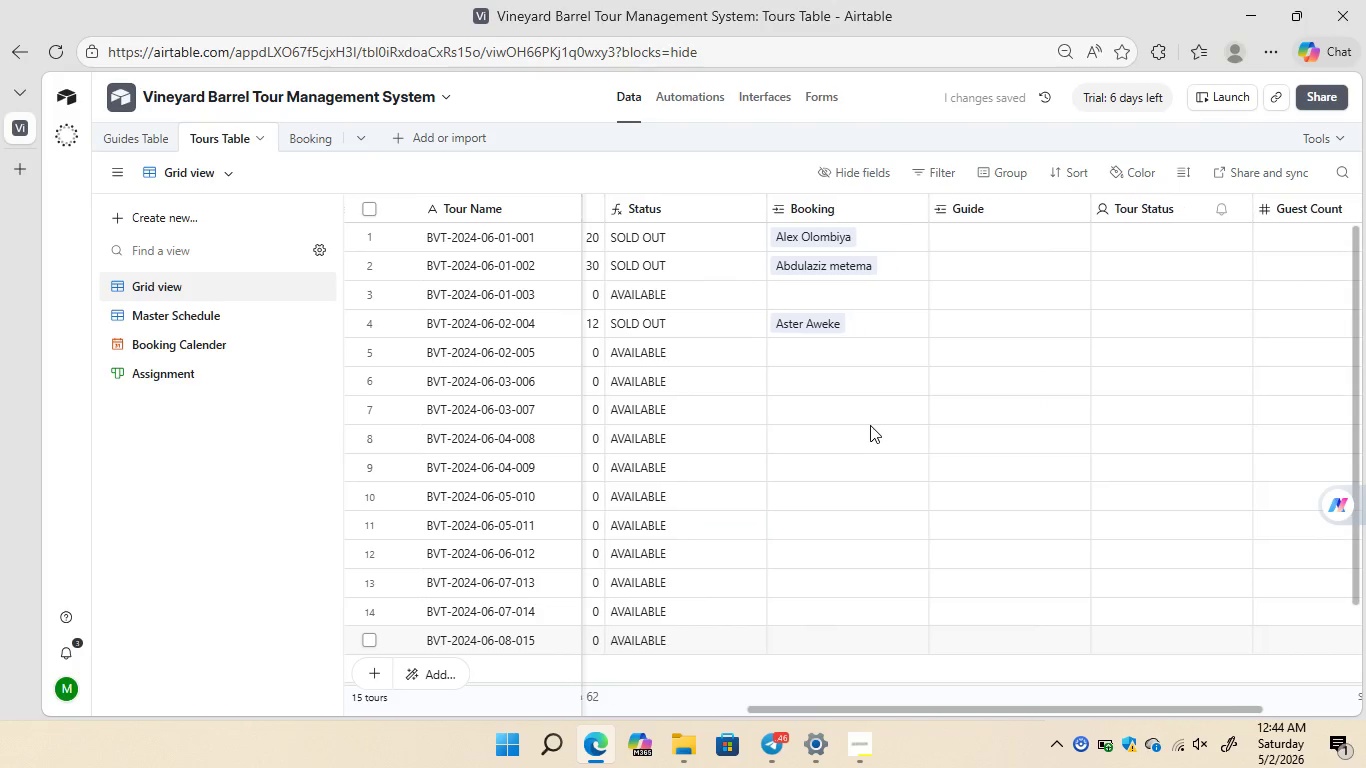 
left_click([199, 306])
 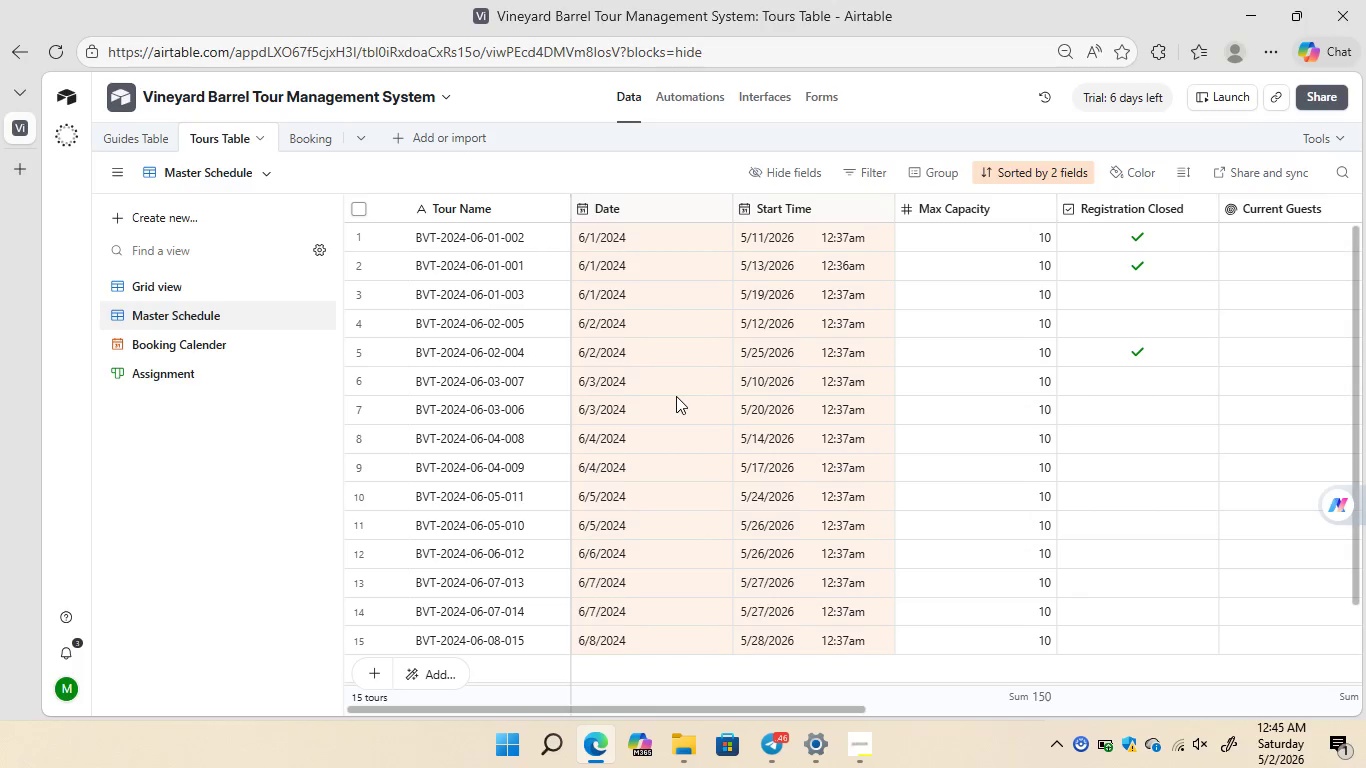 
wait(13.03)
 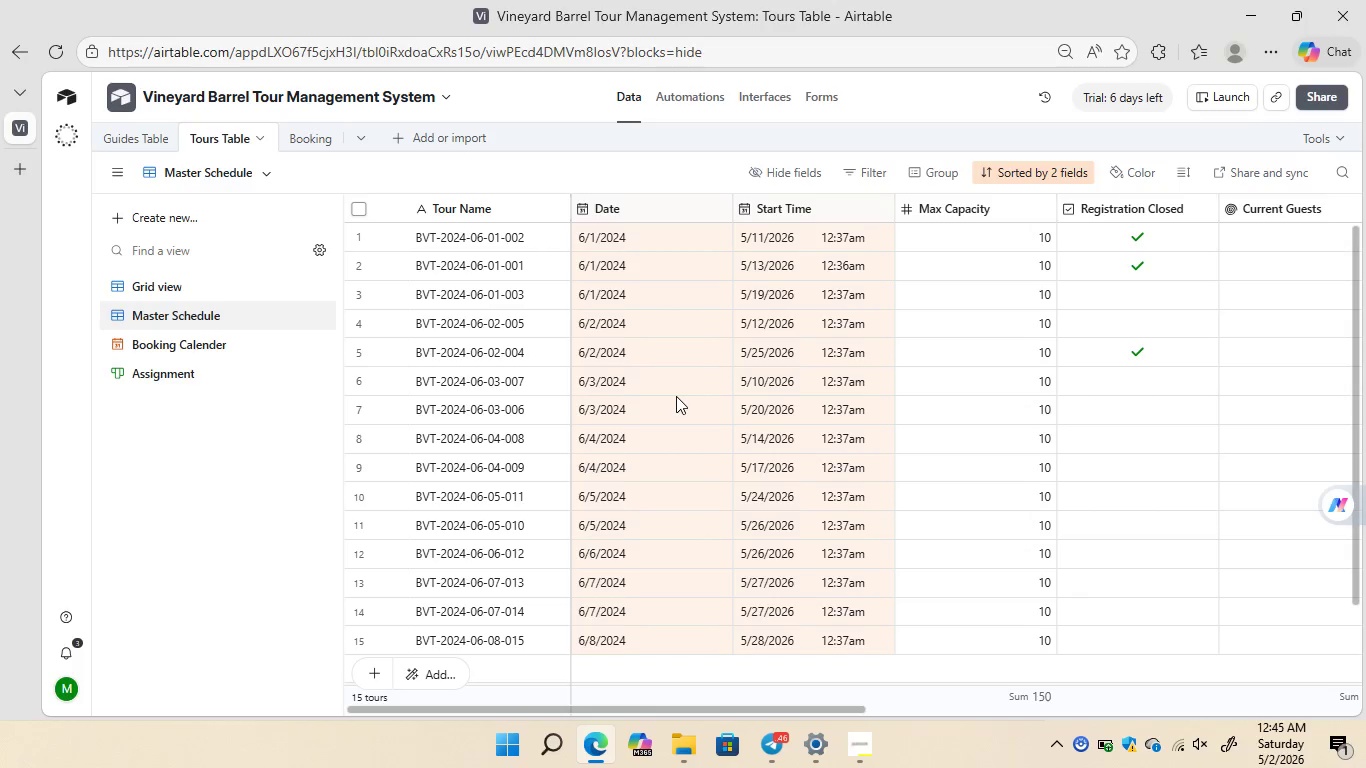 
left_click([203, 340])
 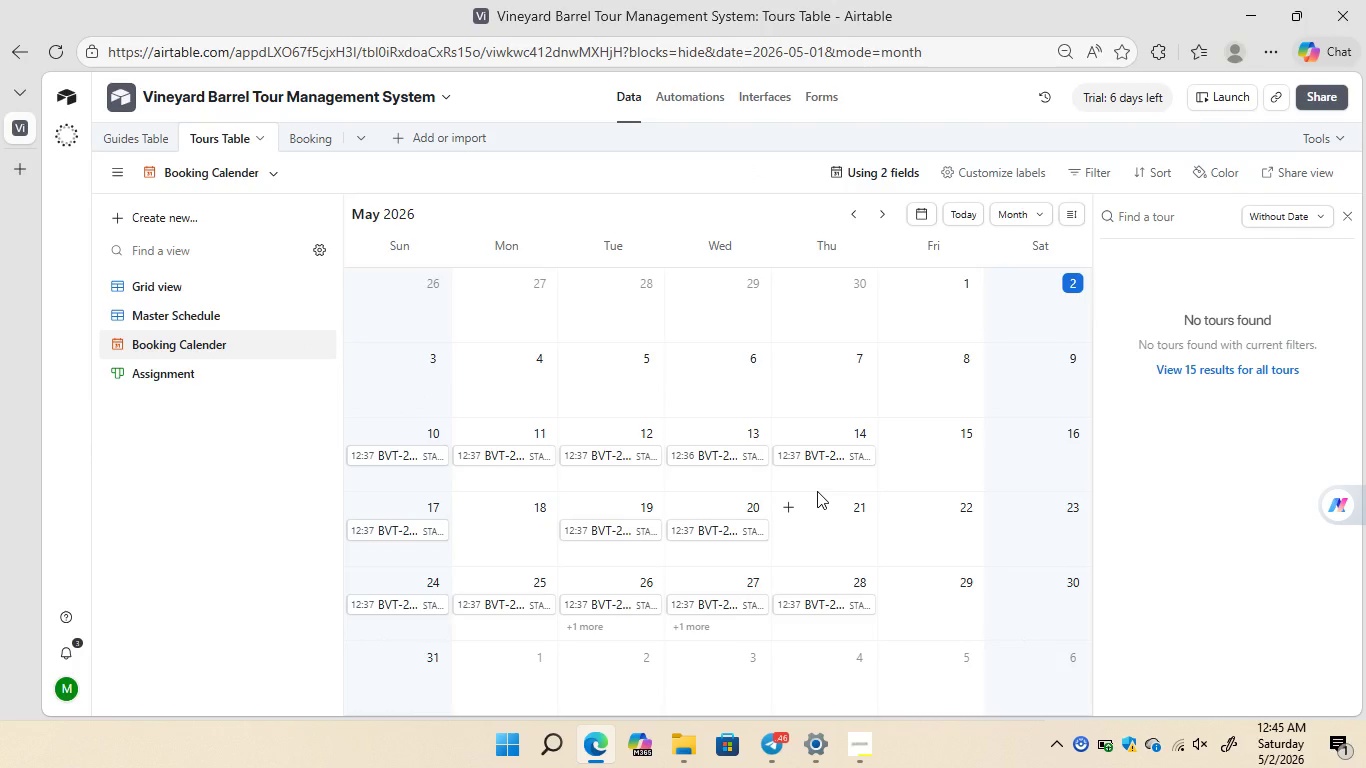 
wait(9.69)
 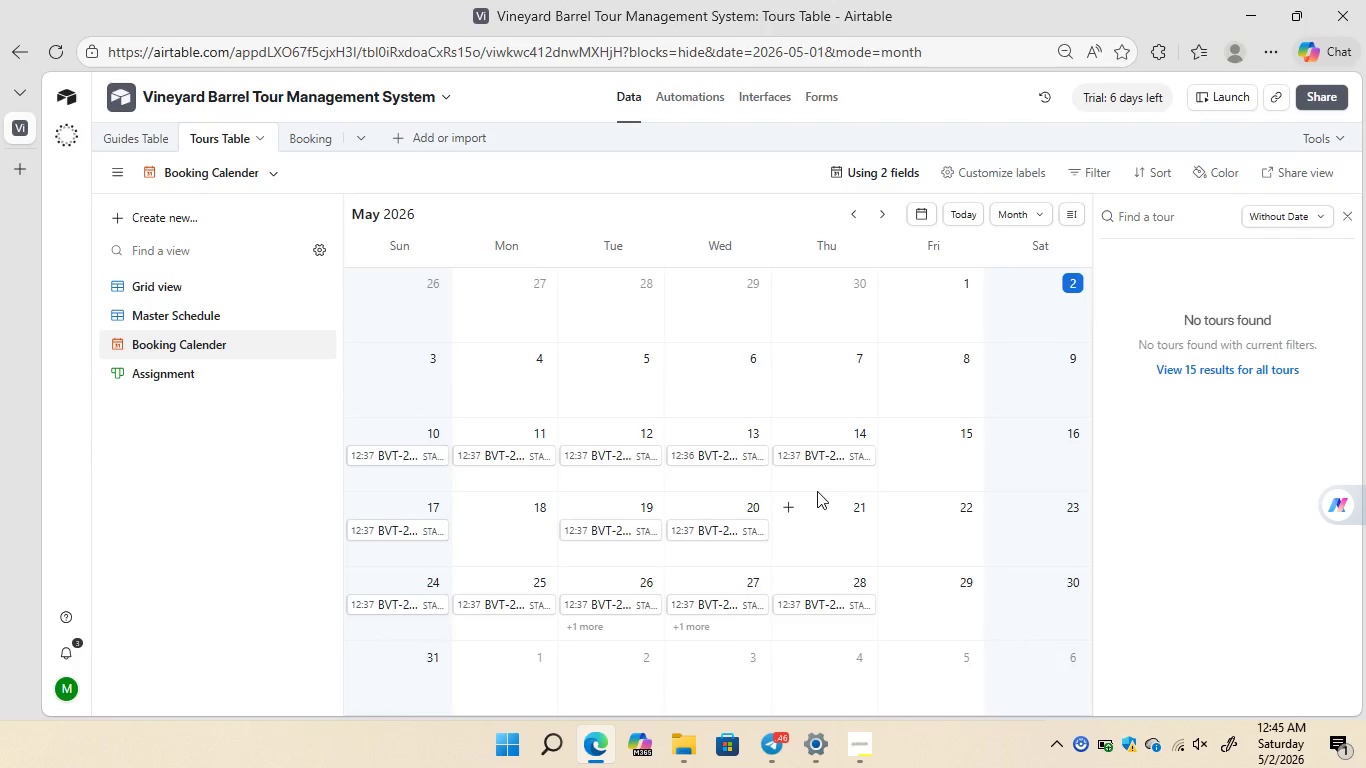 
left_click([158, 286])
 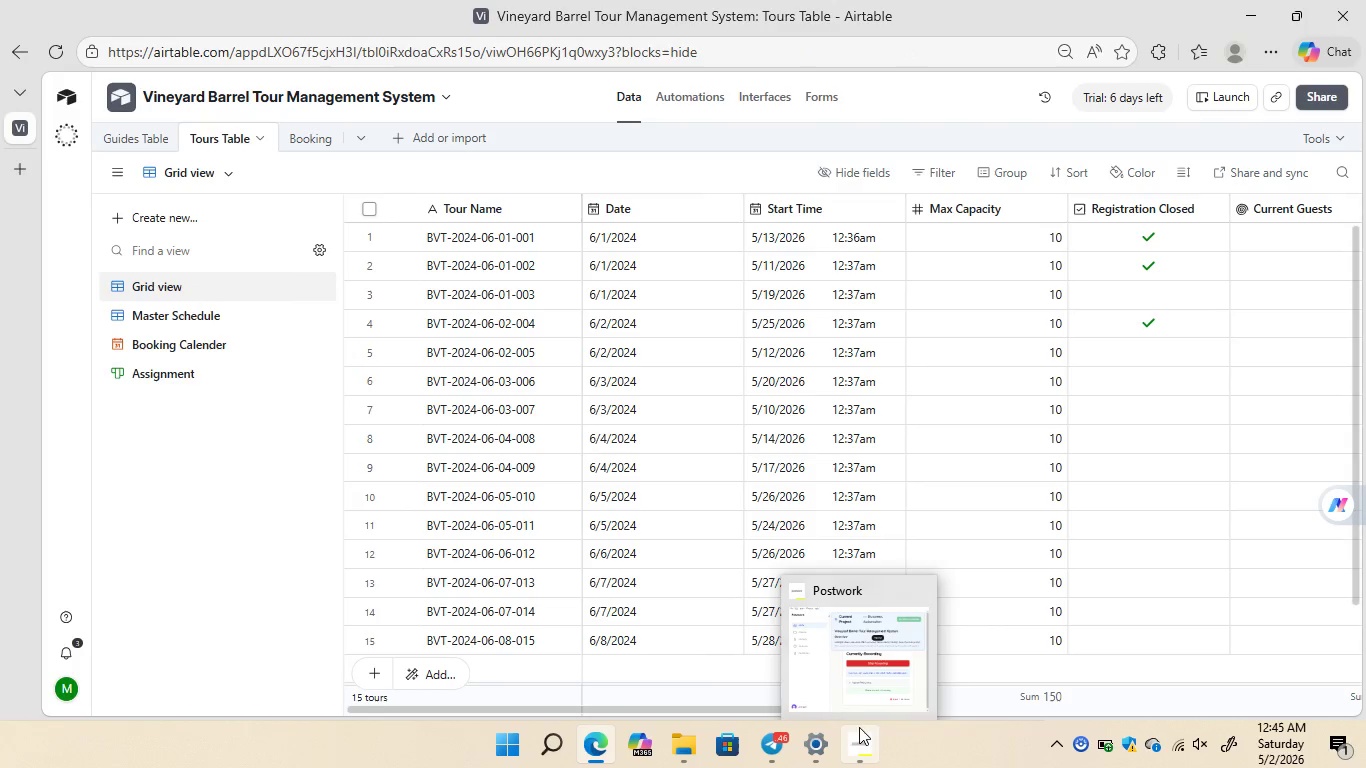 
left_click([850, 684])